 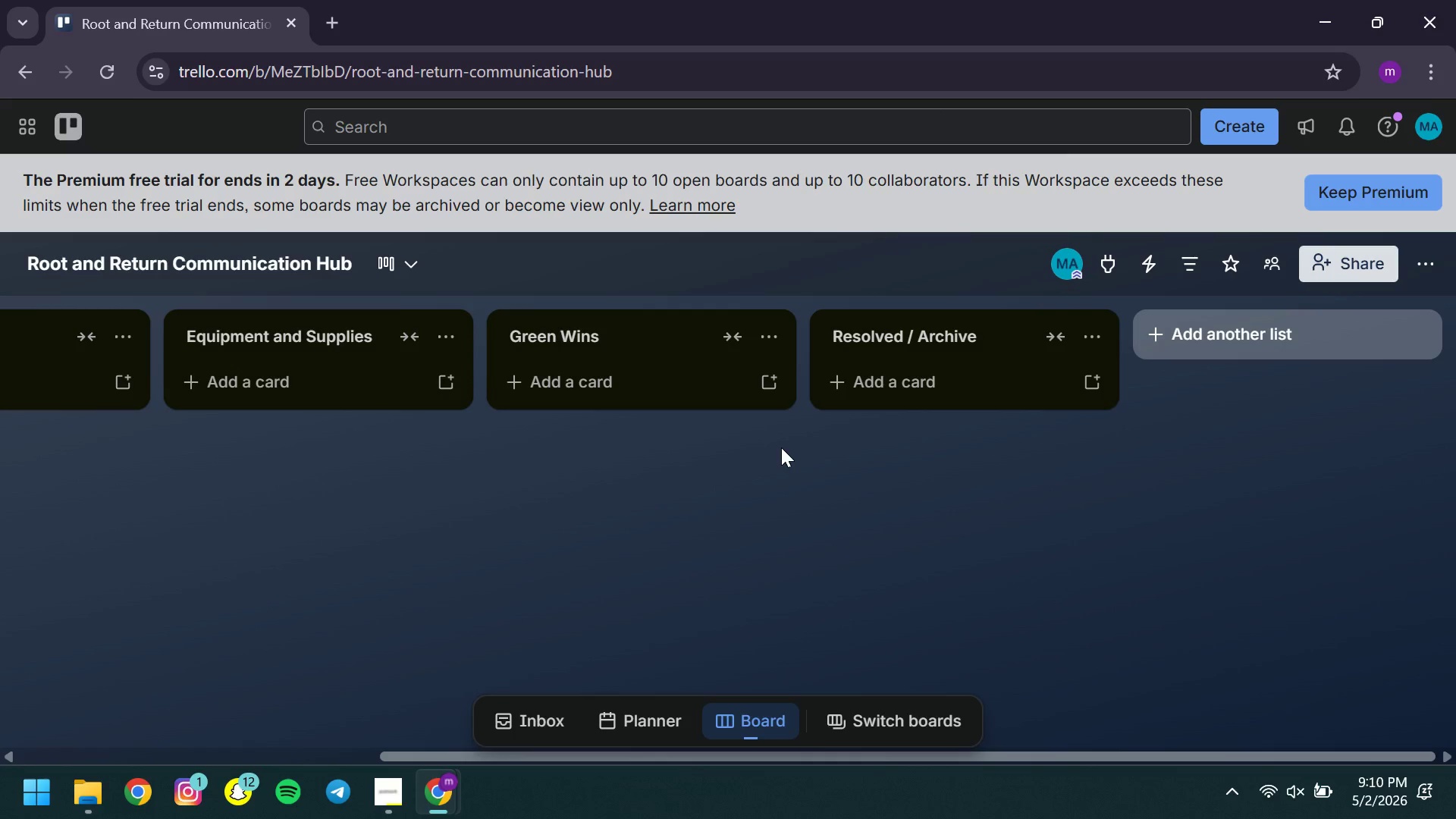 
mouse_move([727, 344])
 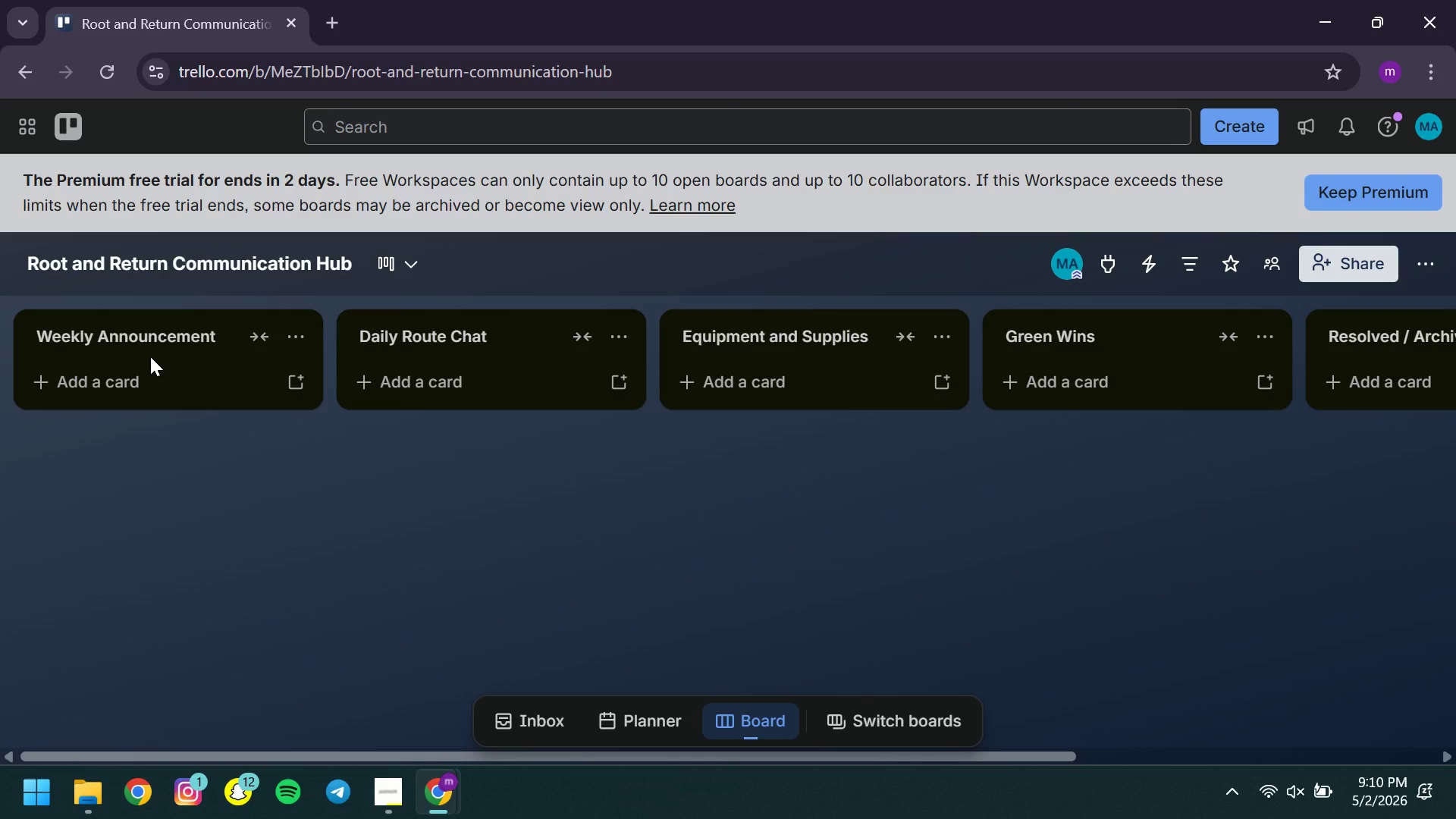 
left_click([132, 391])
 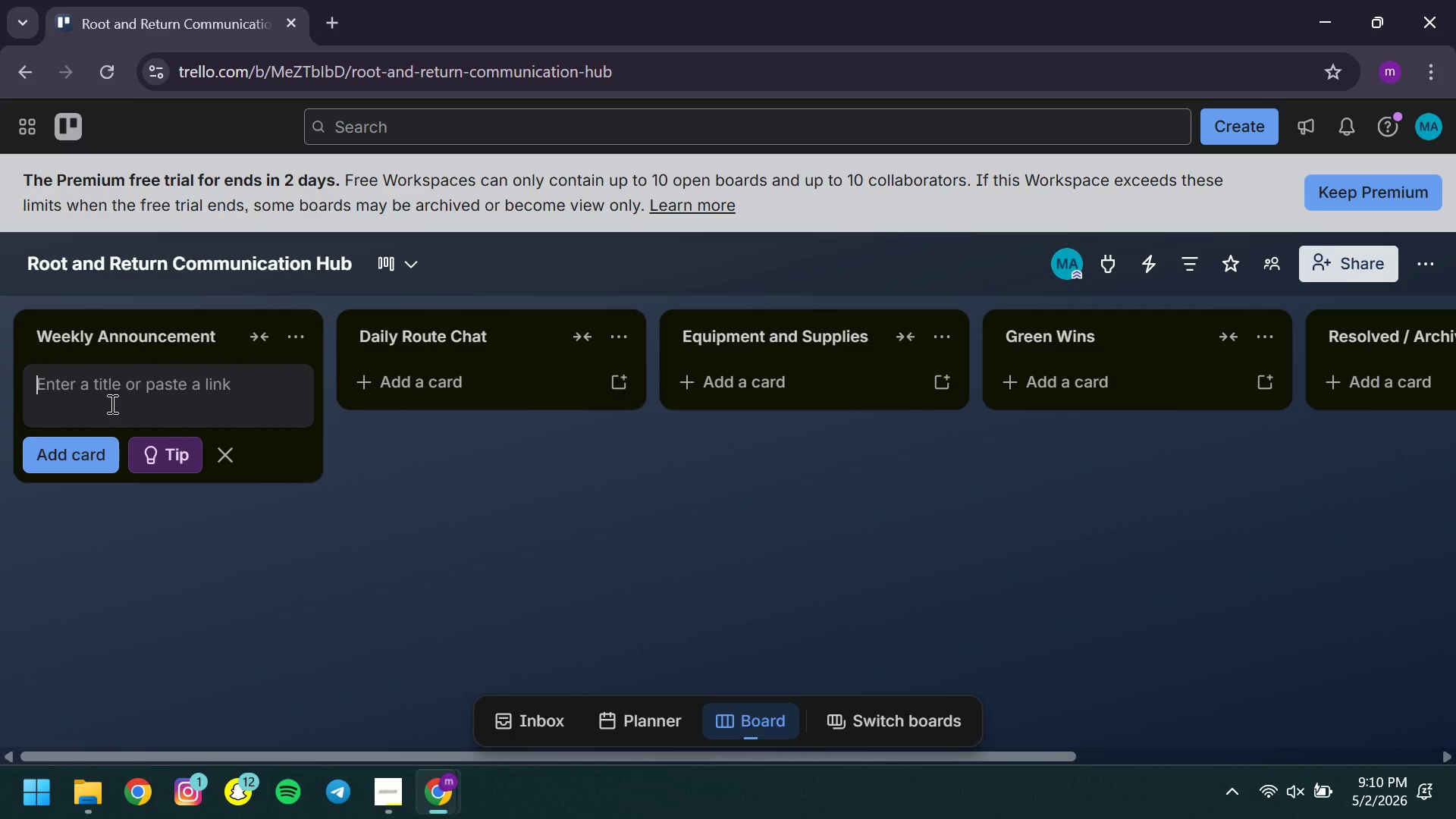 
type(Inspection C)
 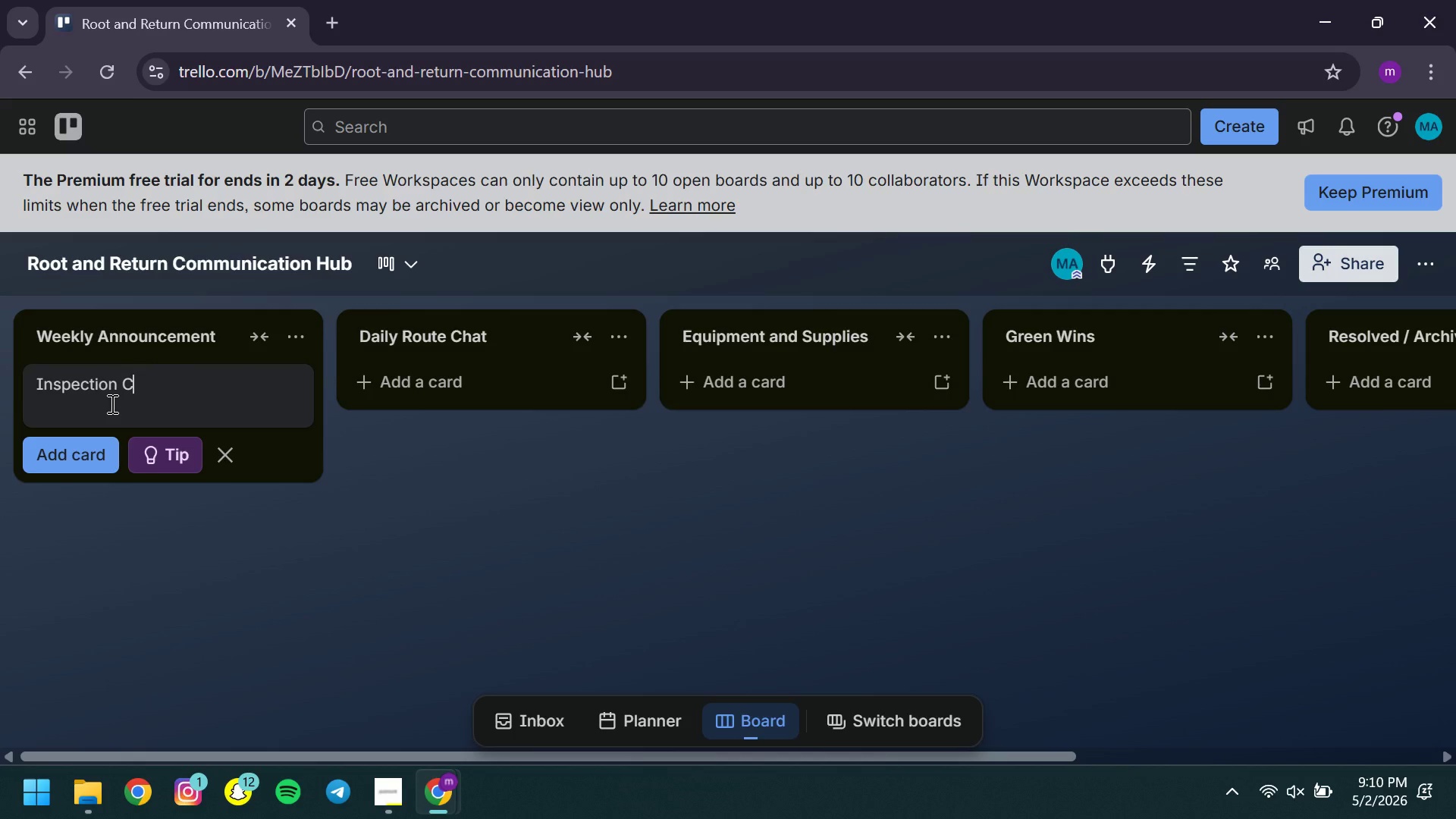 
type(hecklist Template )
 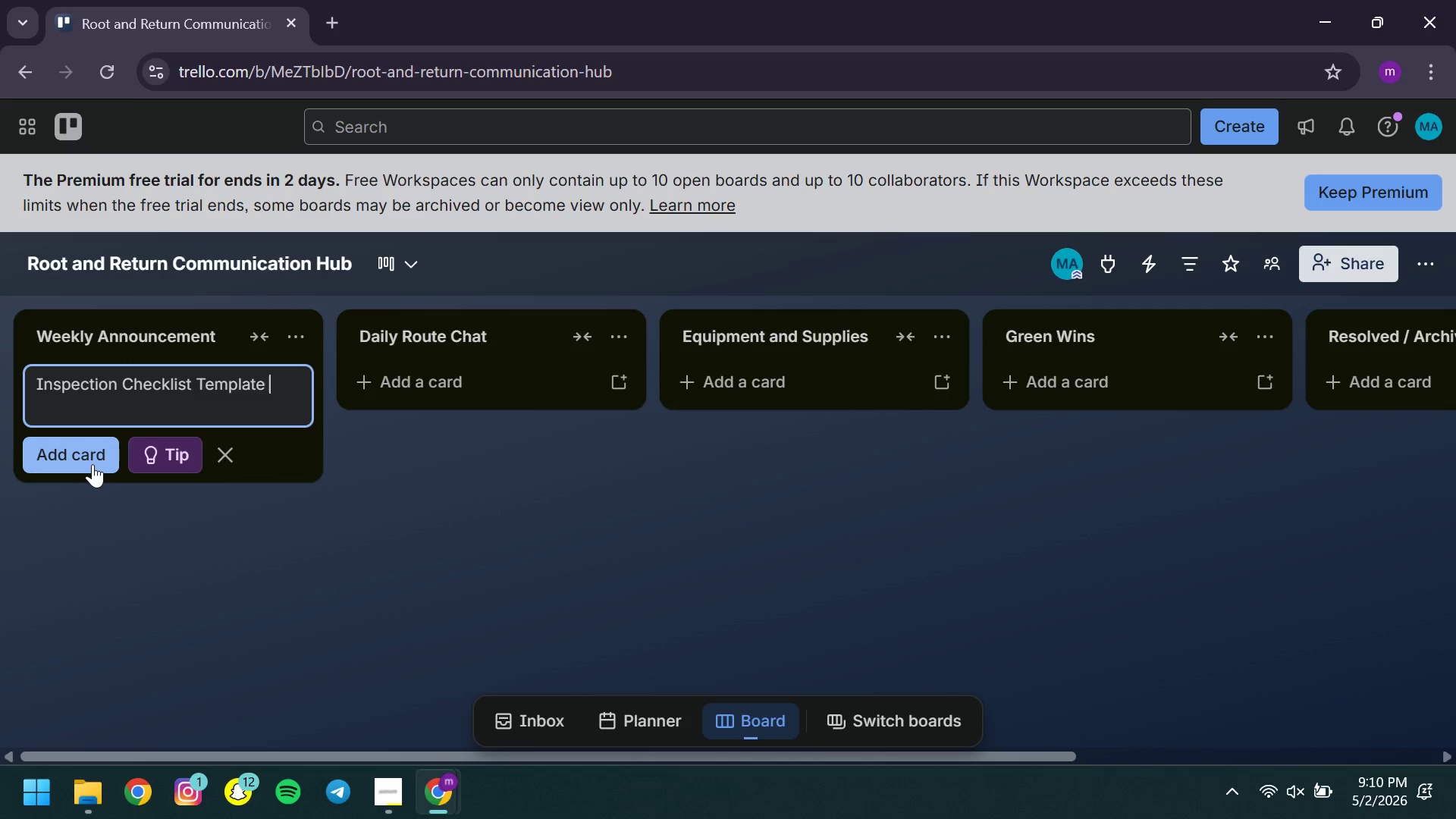 
left_click([93, 464])
 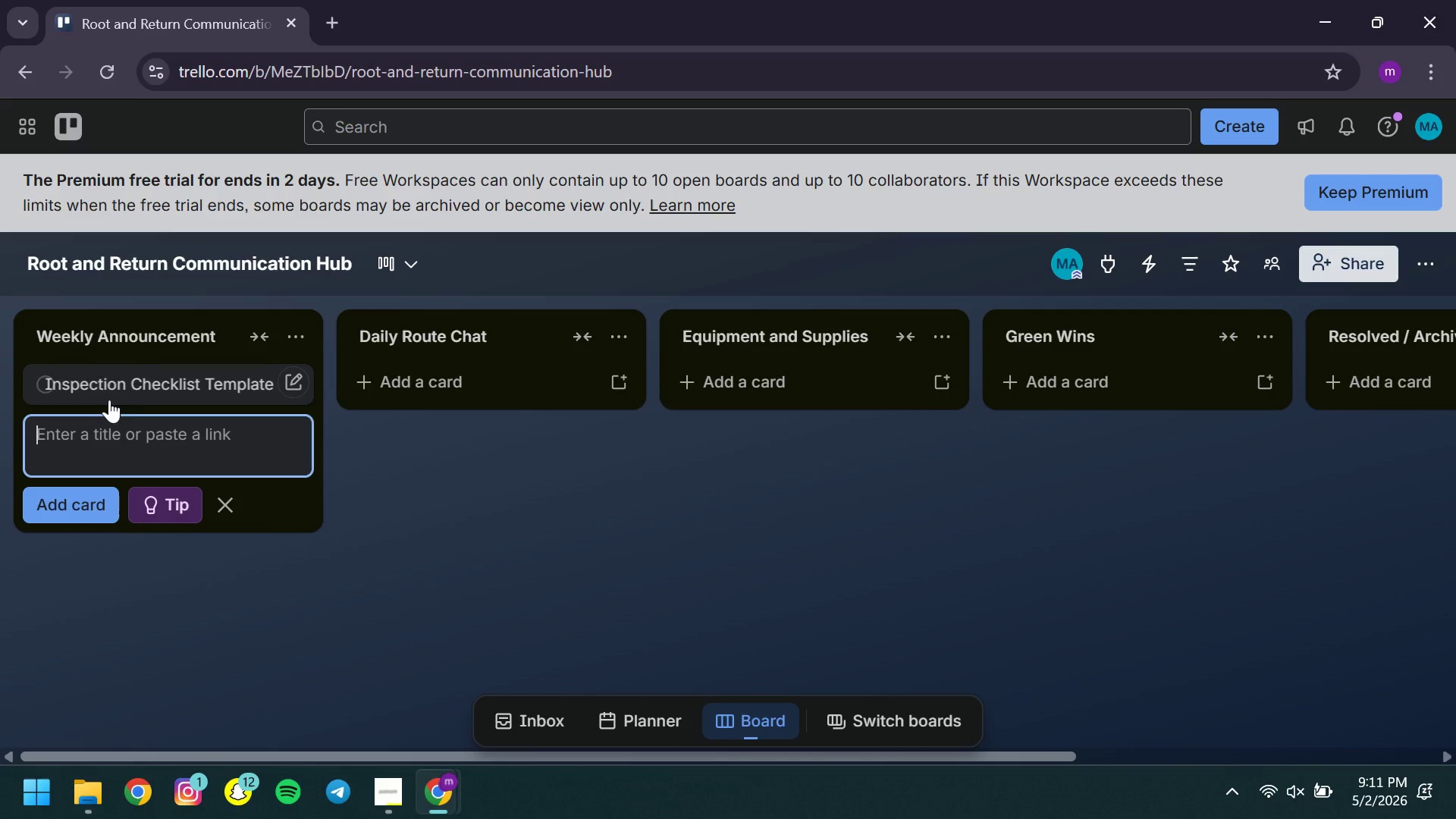 
left_click([152, 384])
 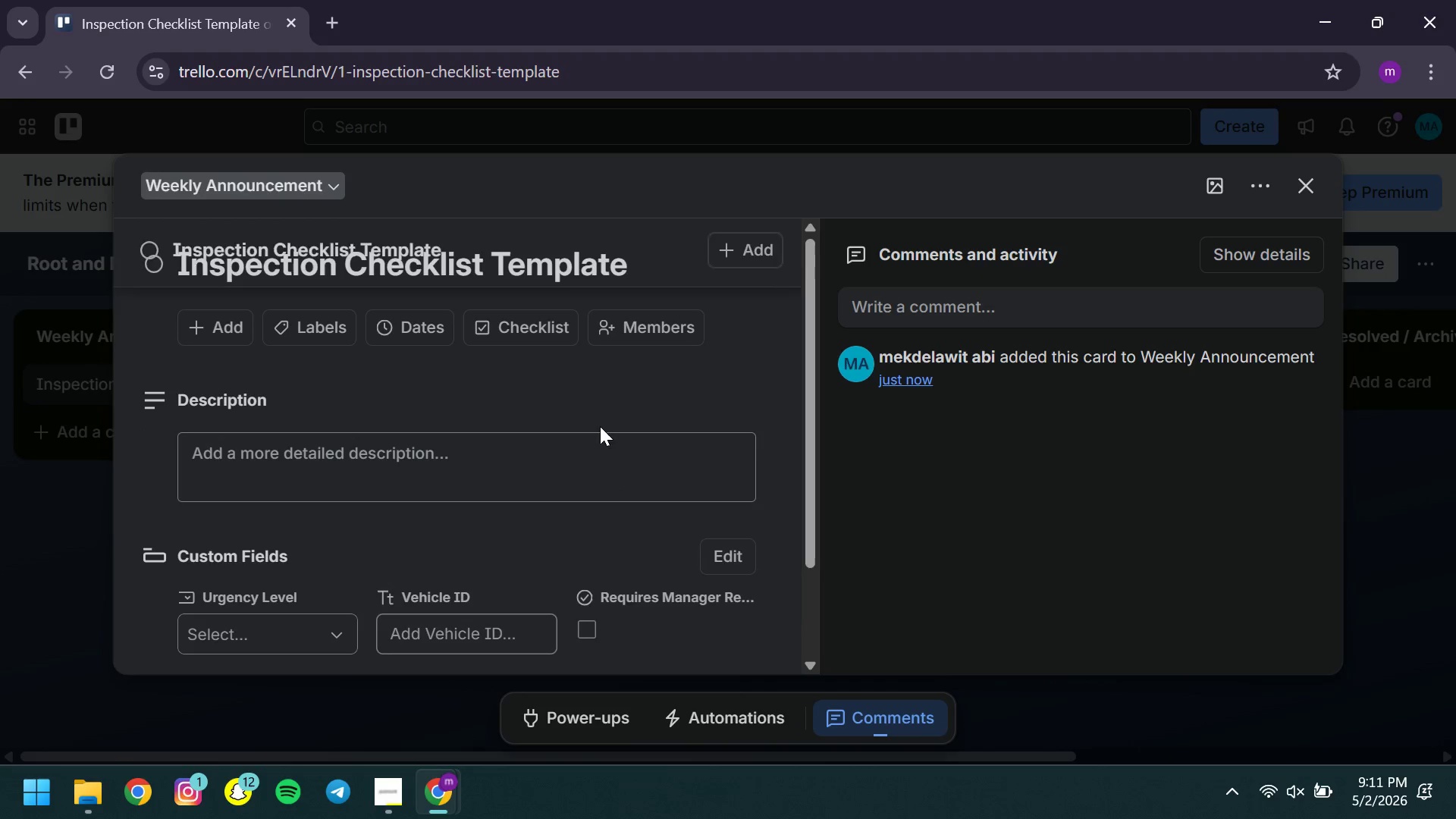 
left_click([508, 326])
 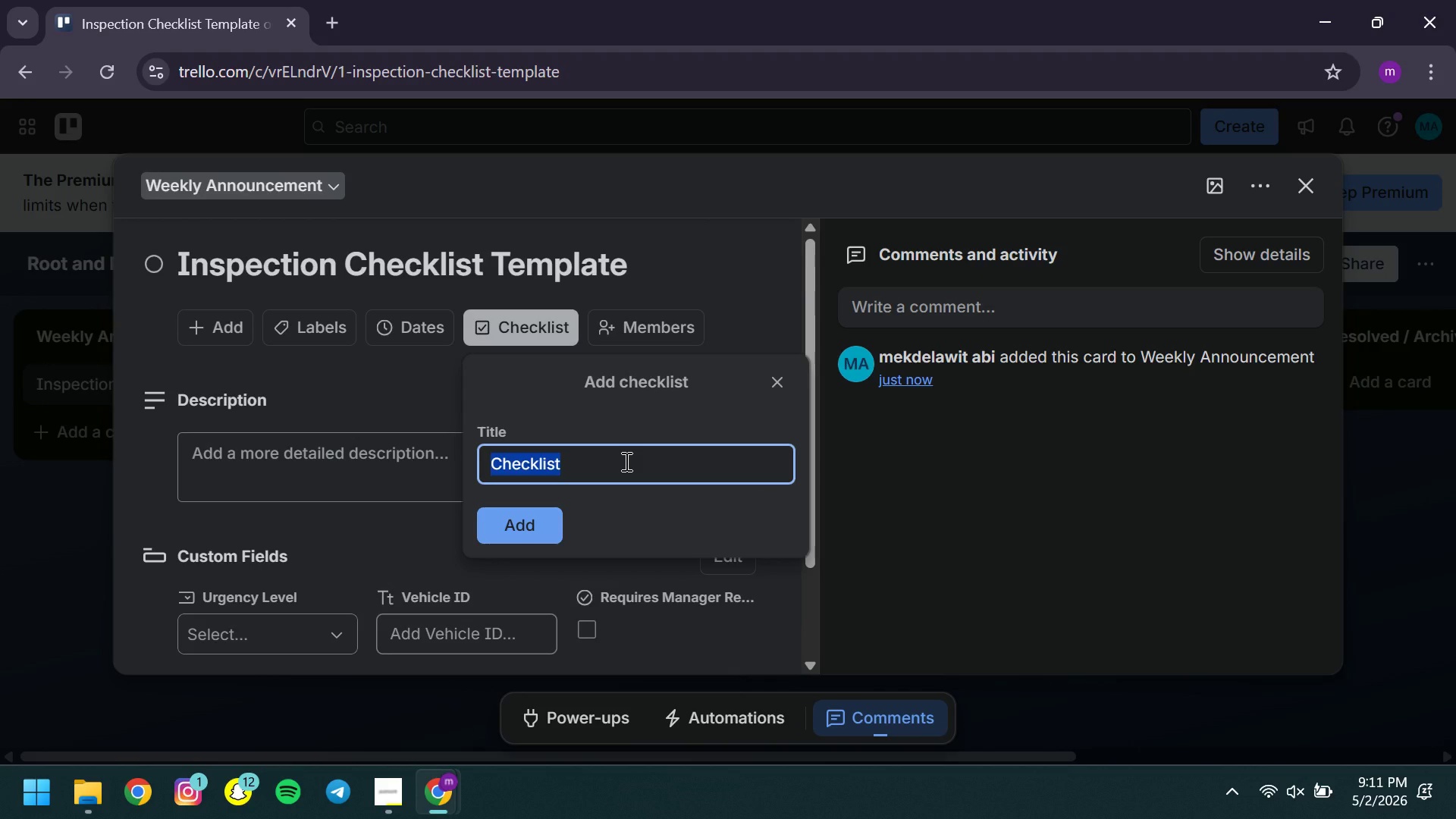 
left_click([625, 461])
 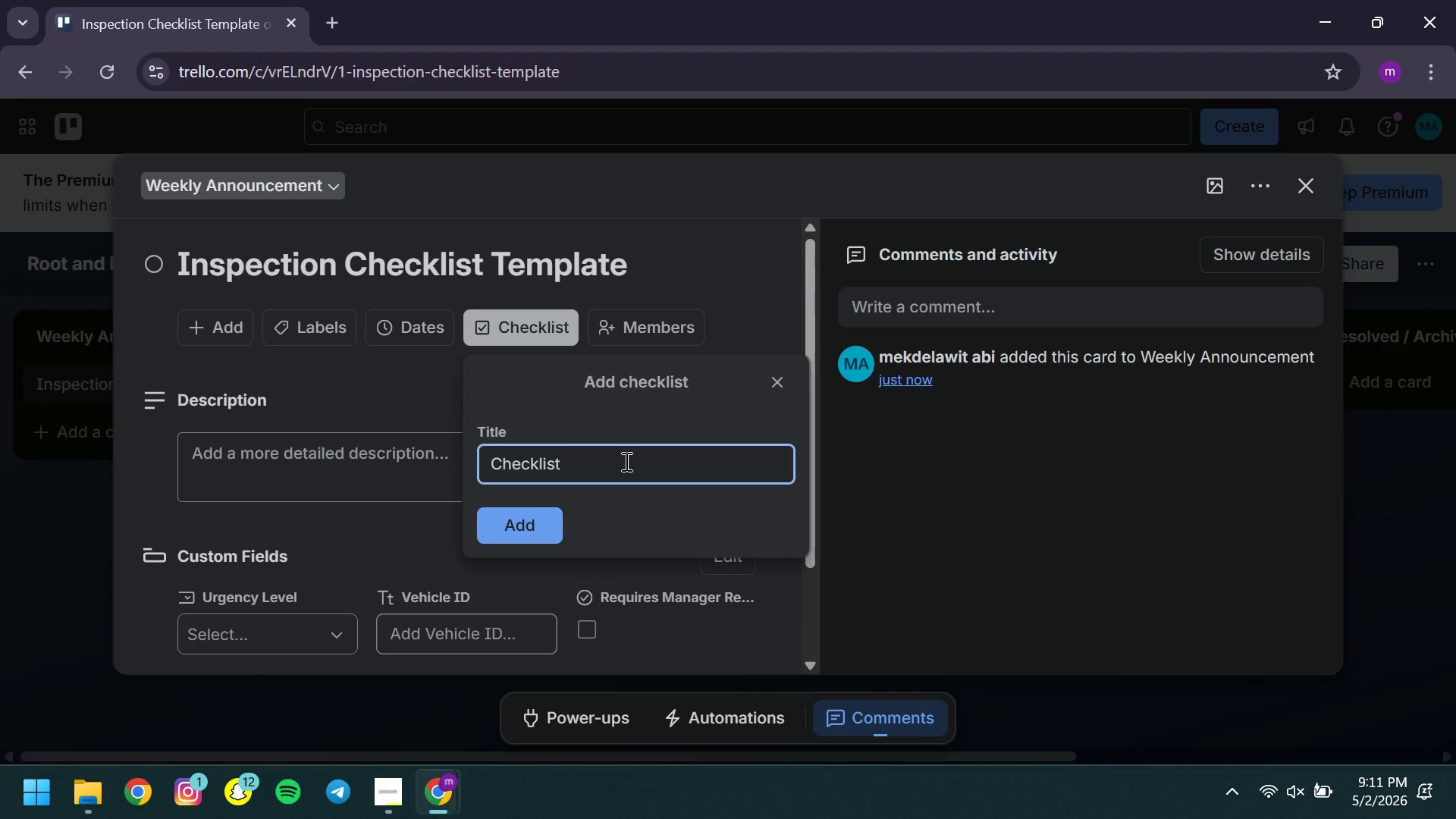 
key(Control+A)
 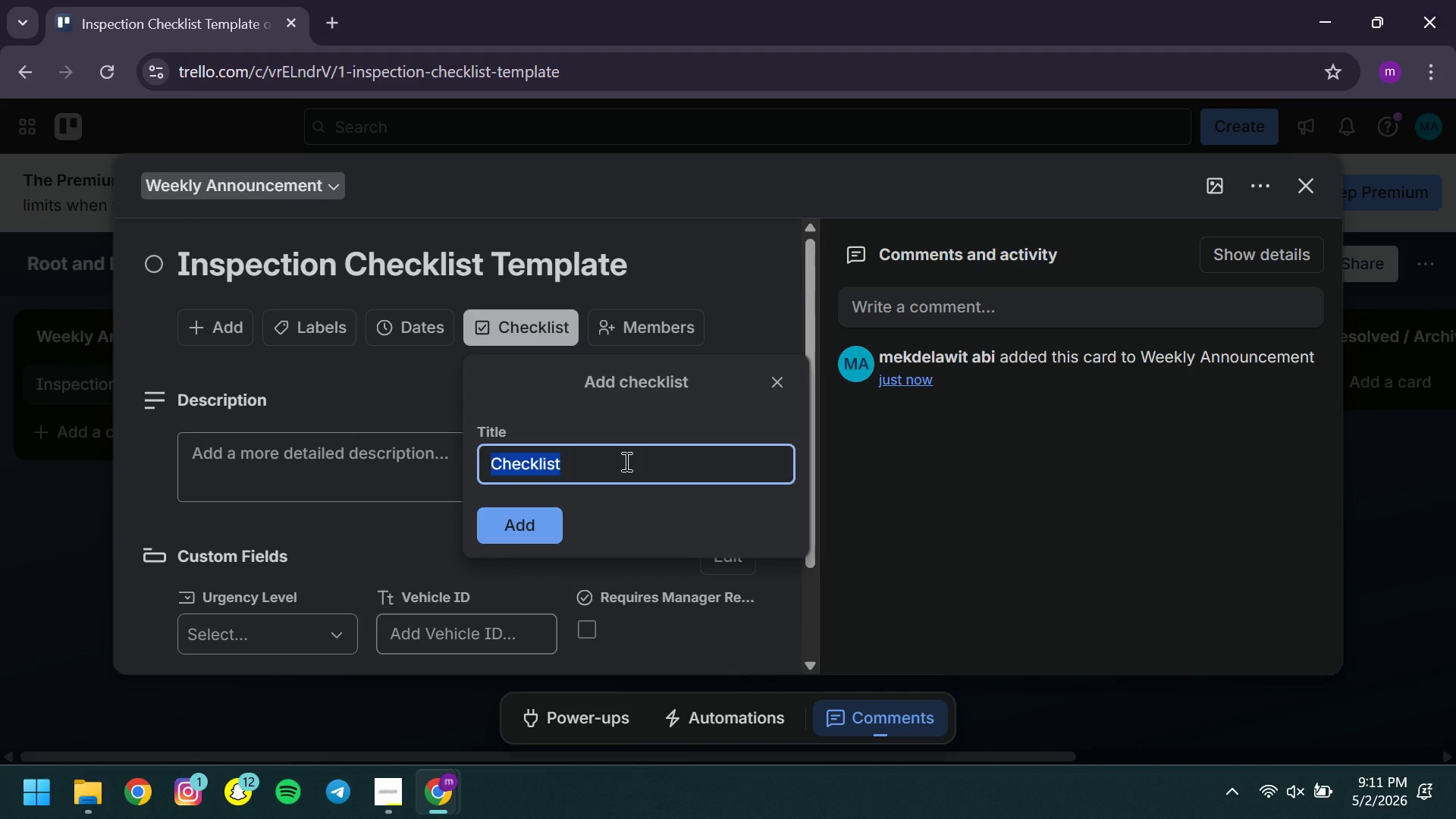 
type(Inspection CH)
key(Backspace)
type(hecklist )
 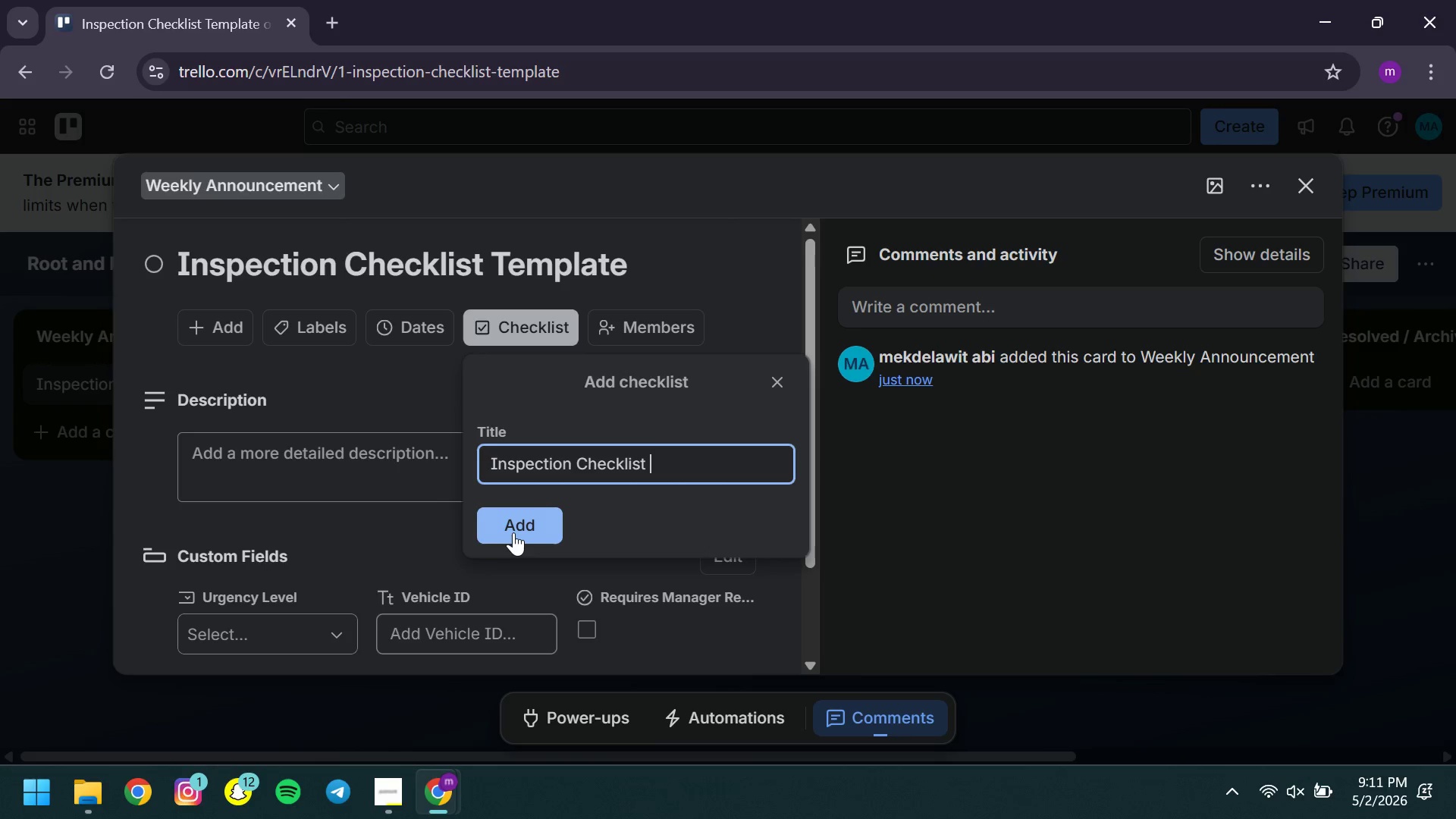 
left_click([513, 532])
 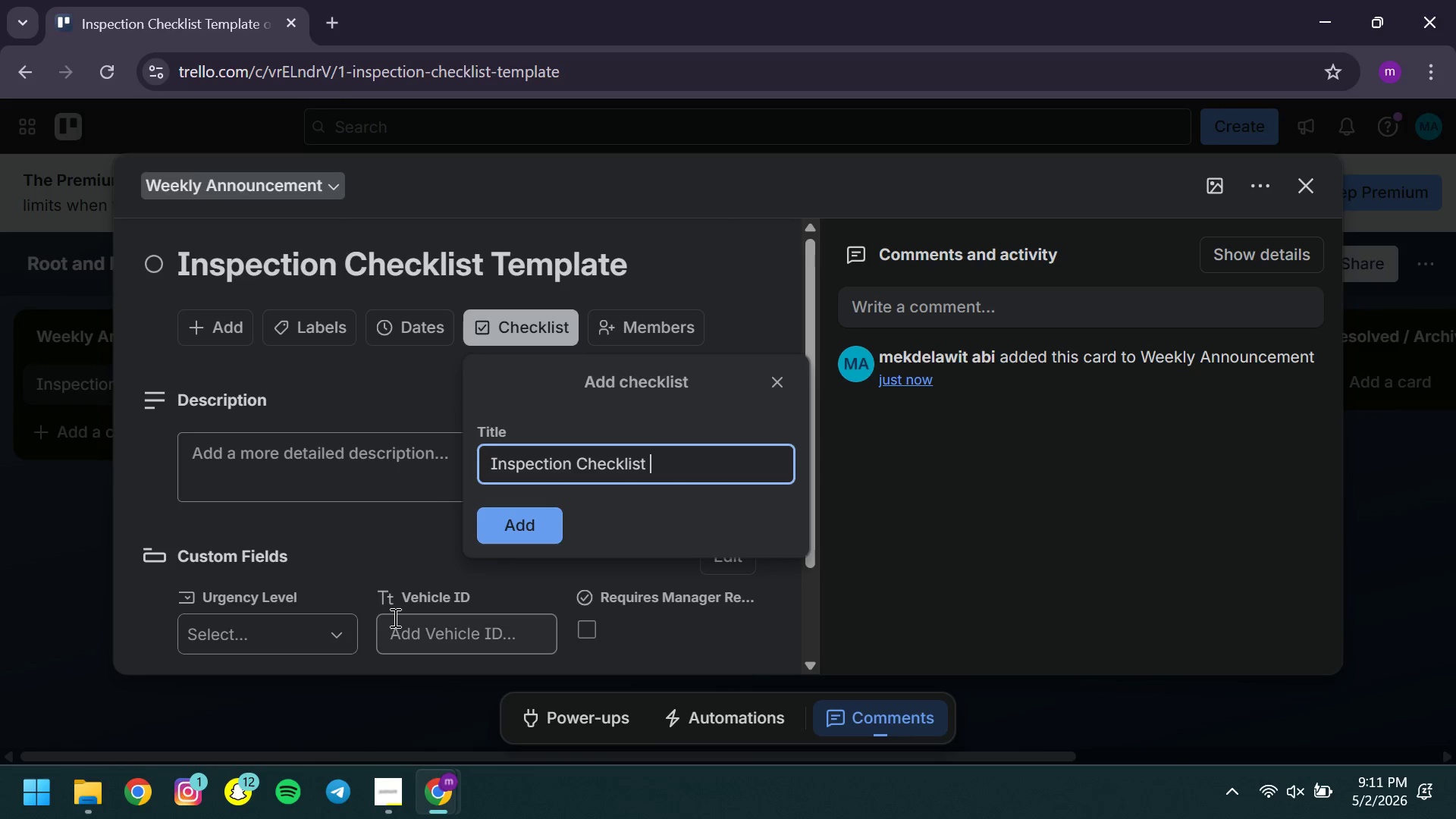 
mouse_move([389, 613])
 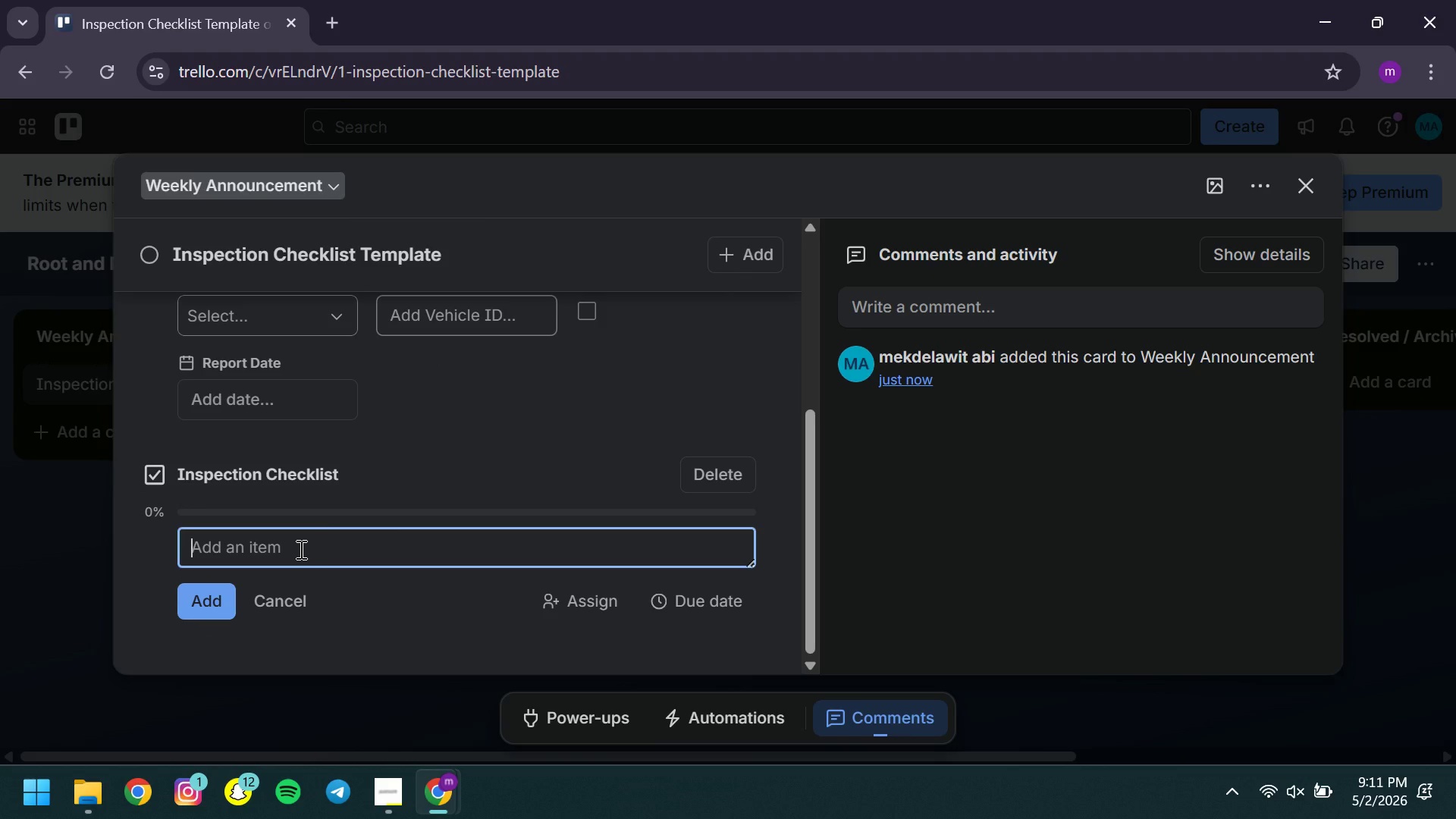 
type(Visual )
 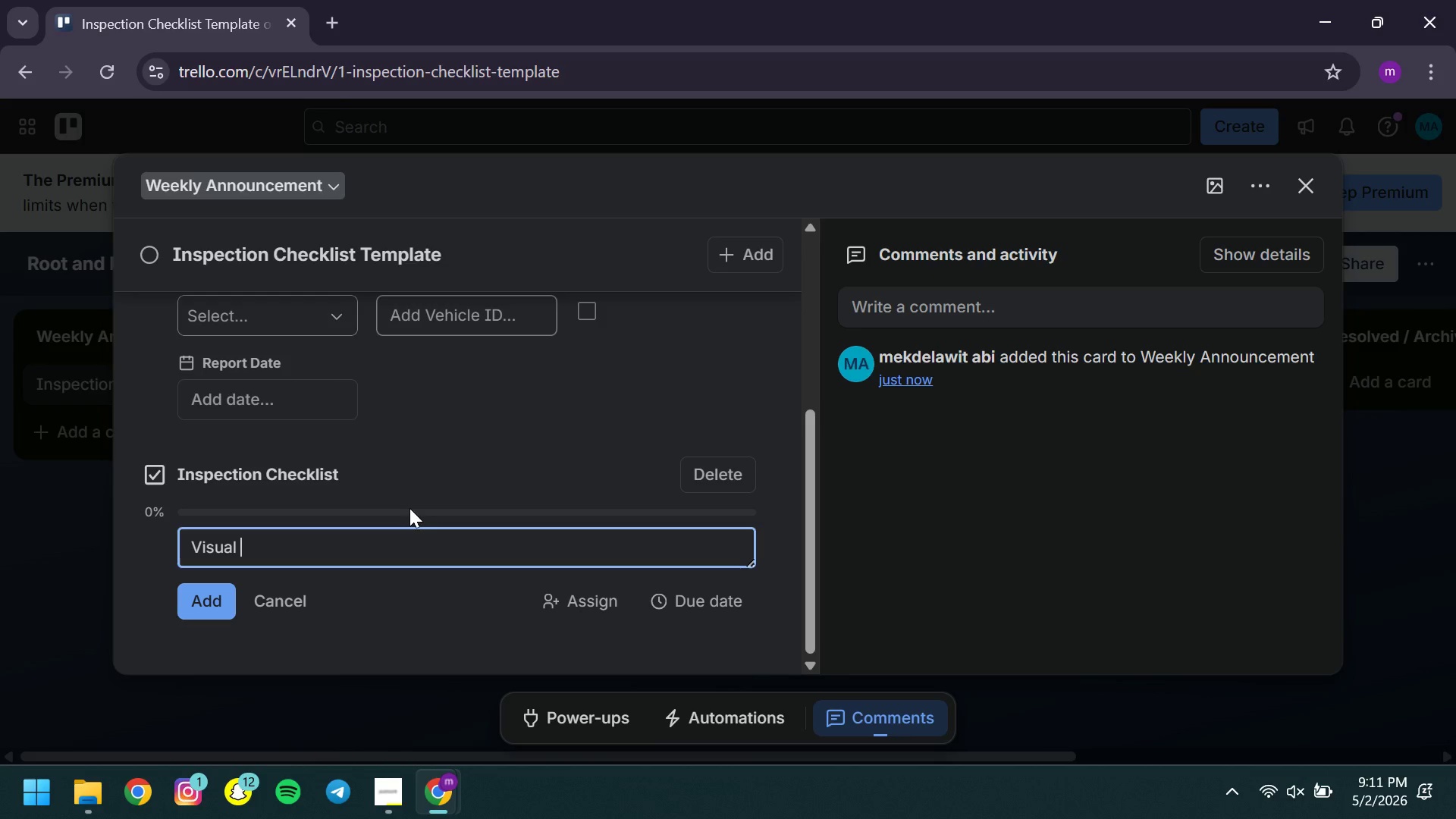 
wait(25.95)
 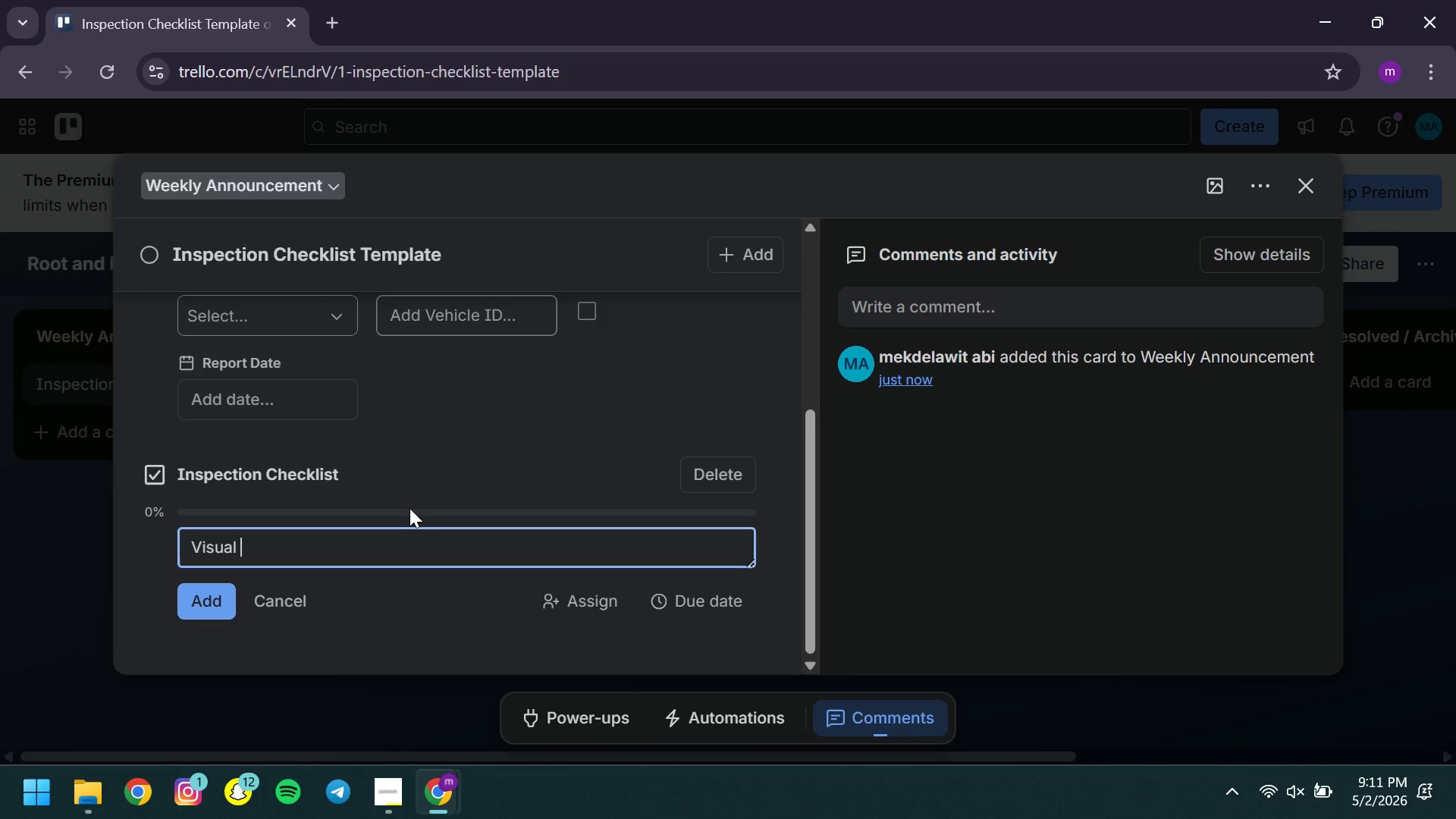 
type(inspection complete)
key(Backspace)
type(ed )
 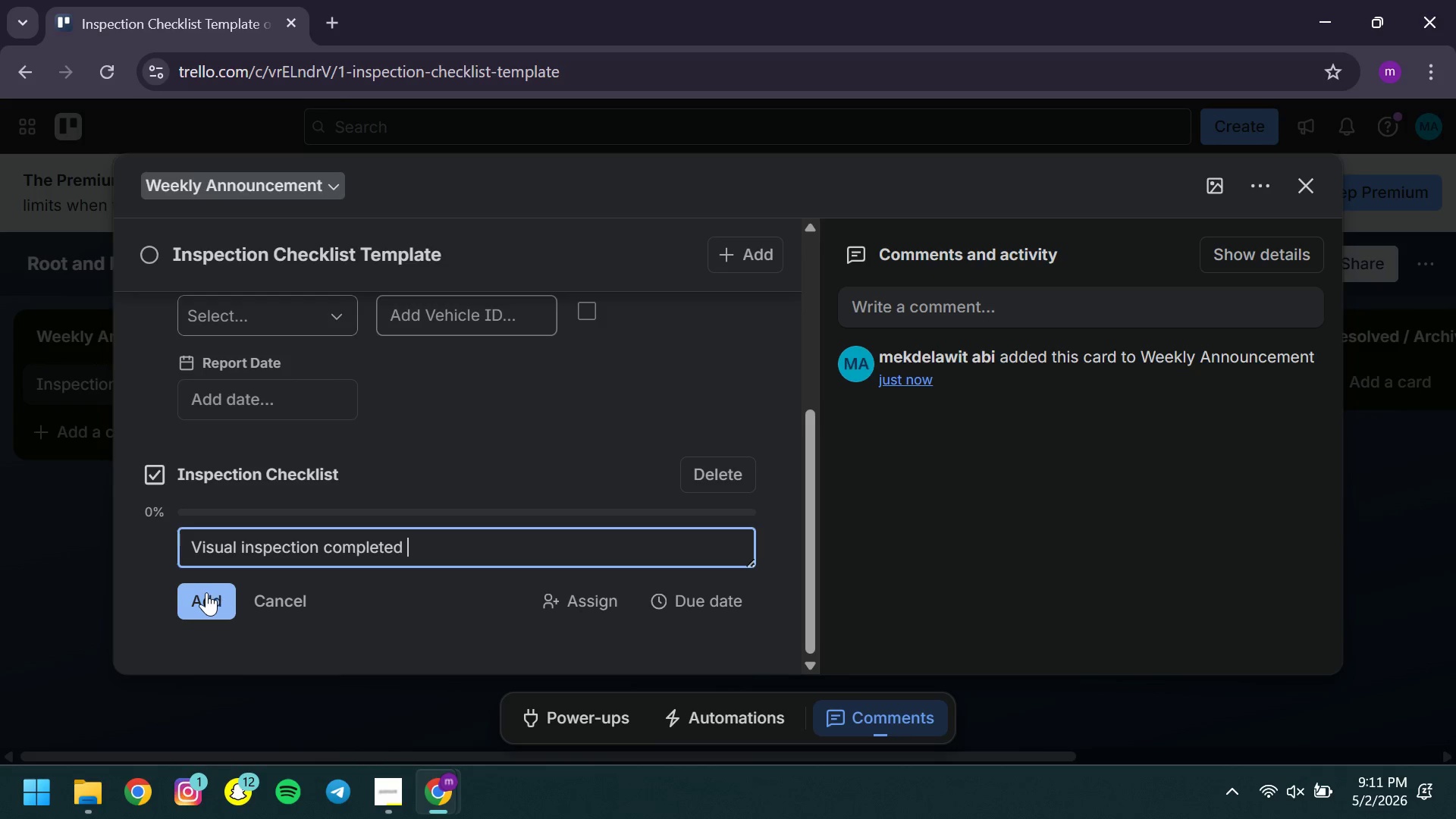 
left_click([206, 592])
 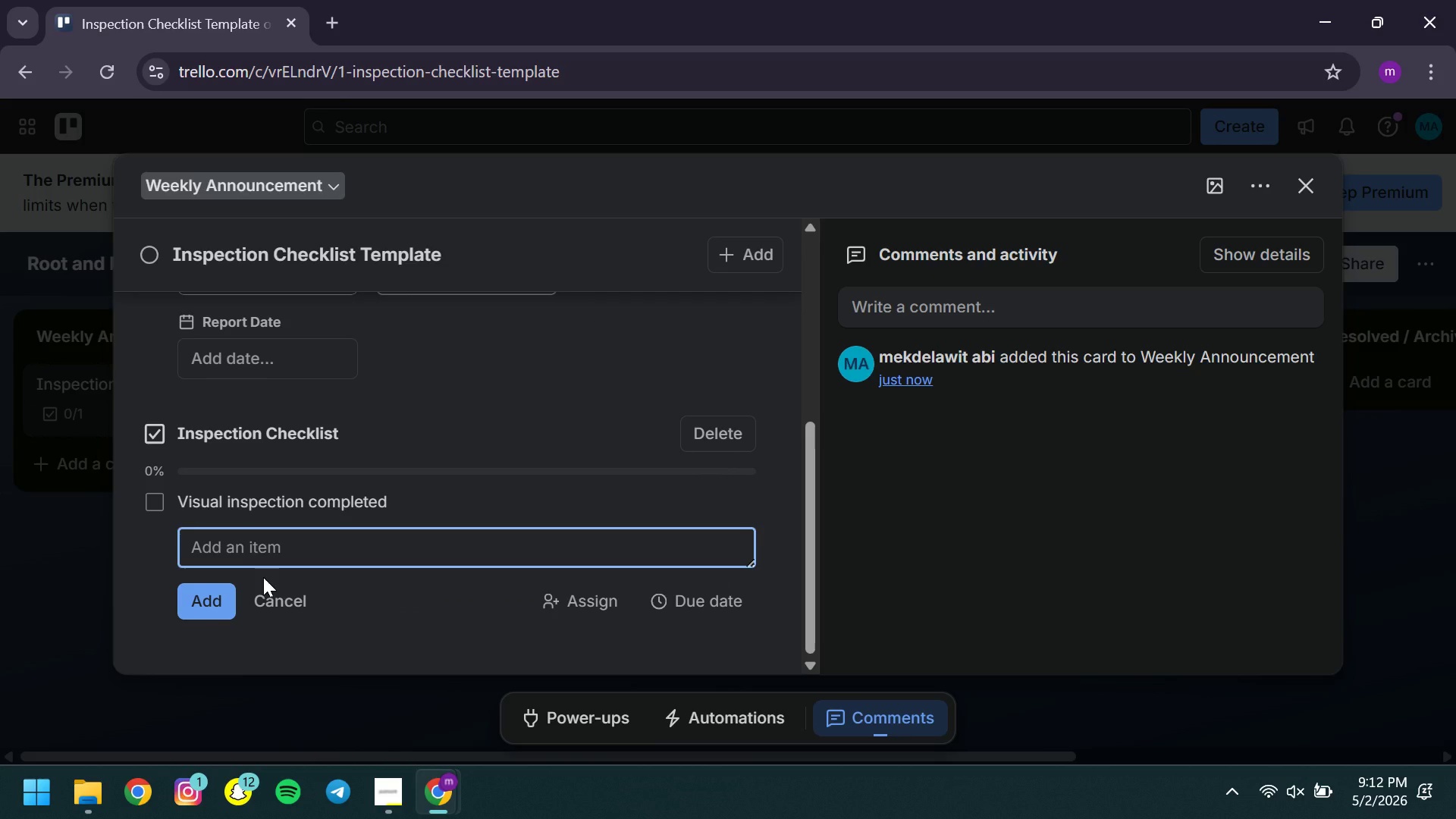 
type(Da,)
key(Backspace)
type(mage documented )
 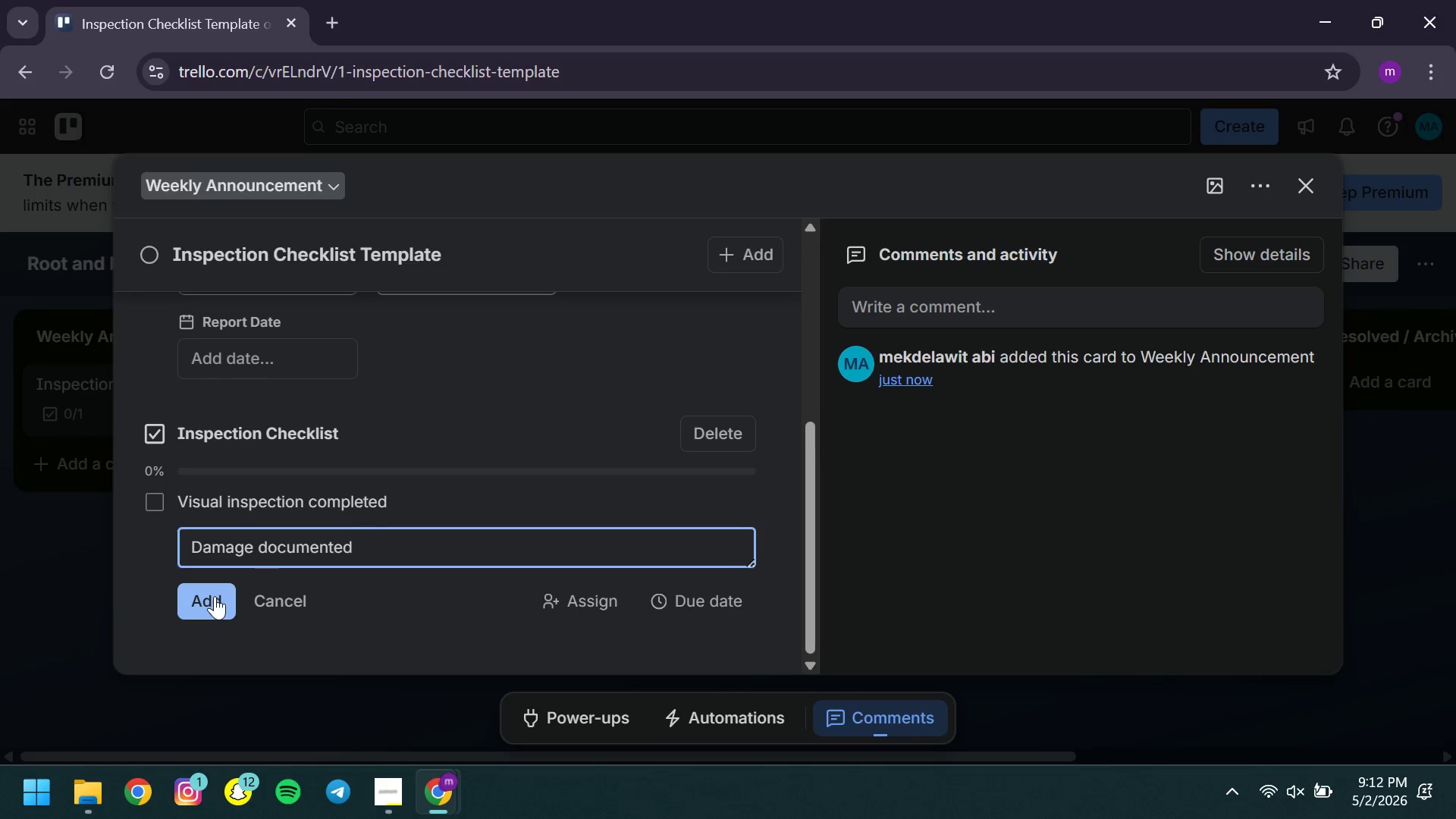 
left_click([215, 596])
 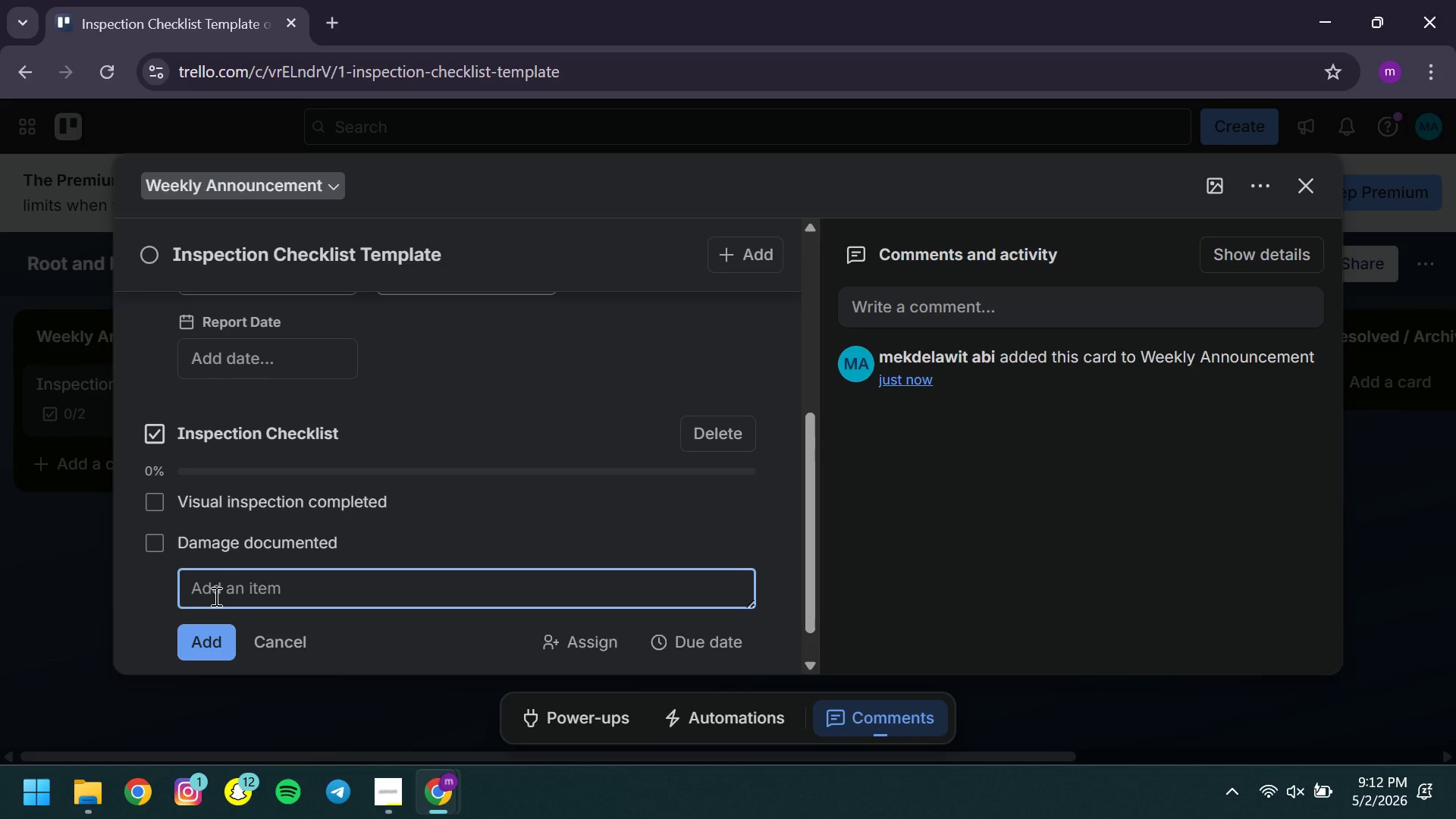 
wait(9.22)
 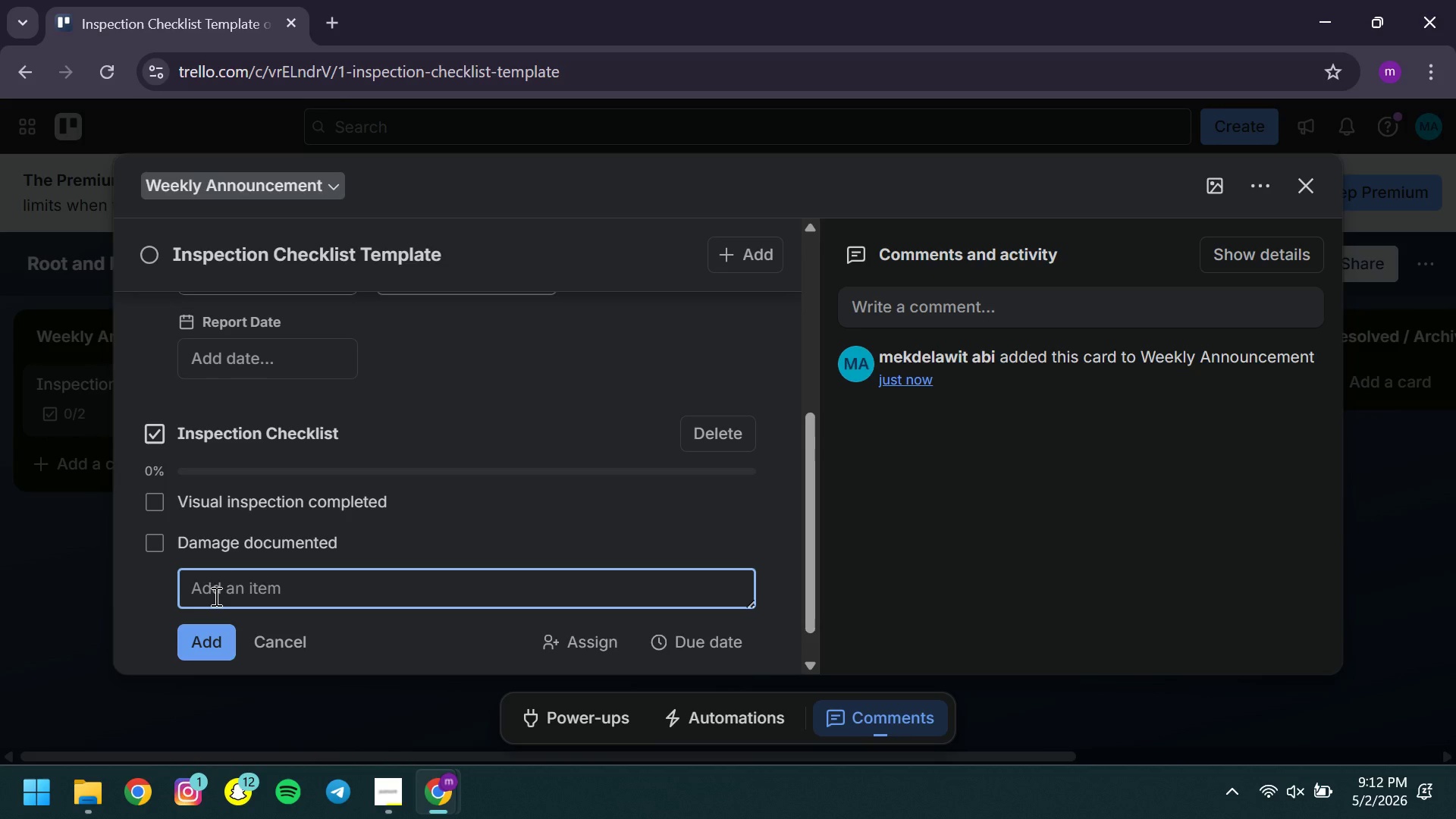 
type(Repair needed identified )
 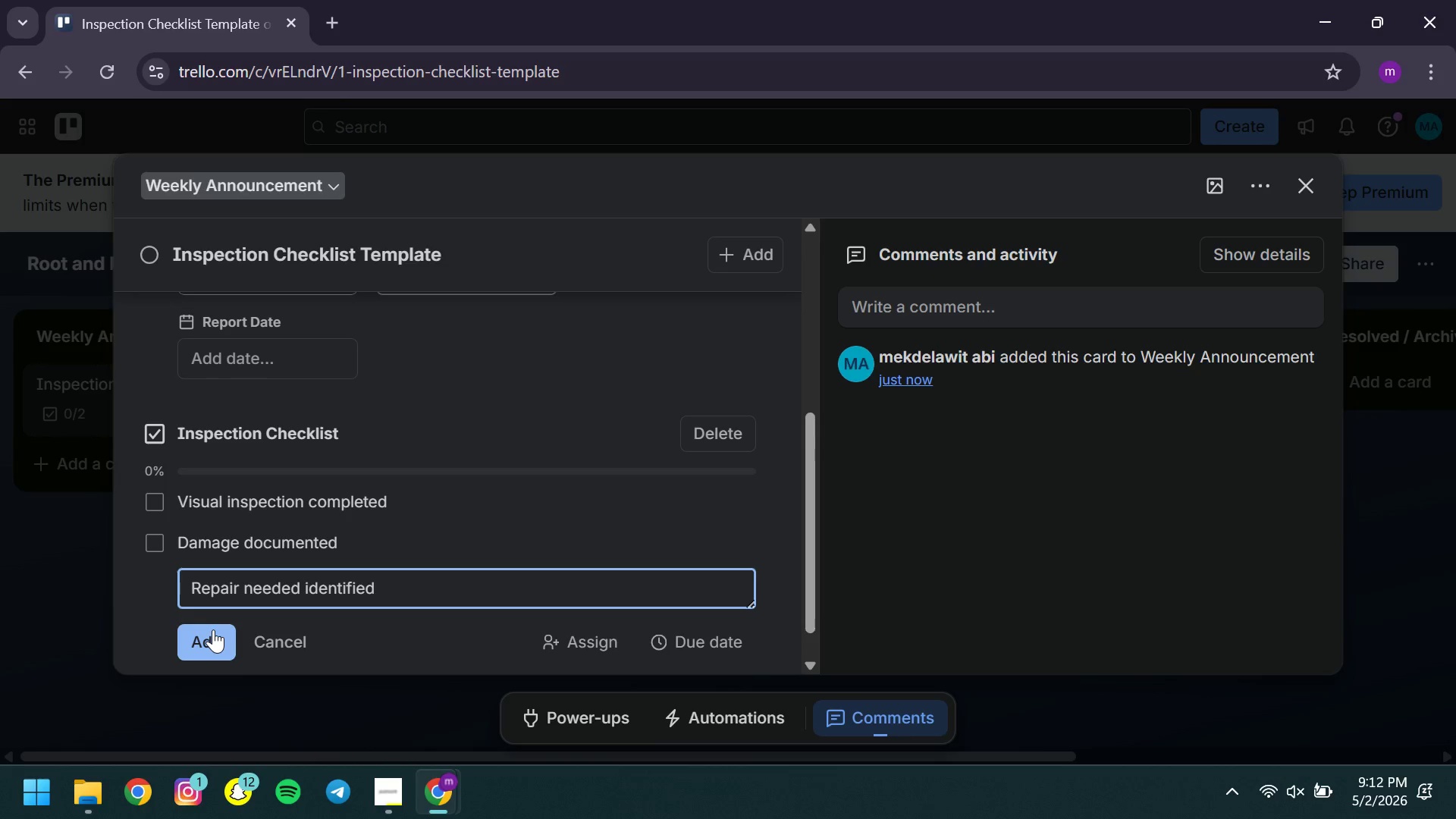 
left_click([213, 629])
 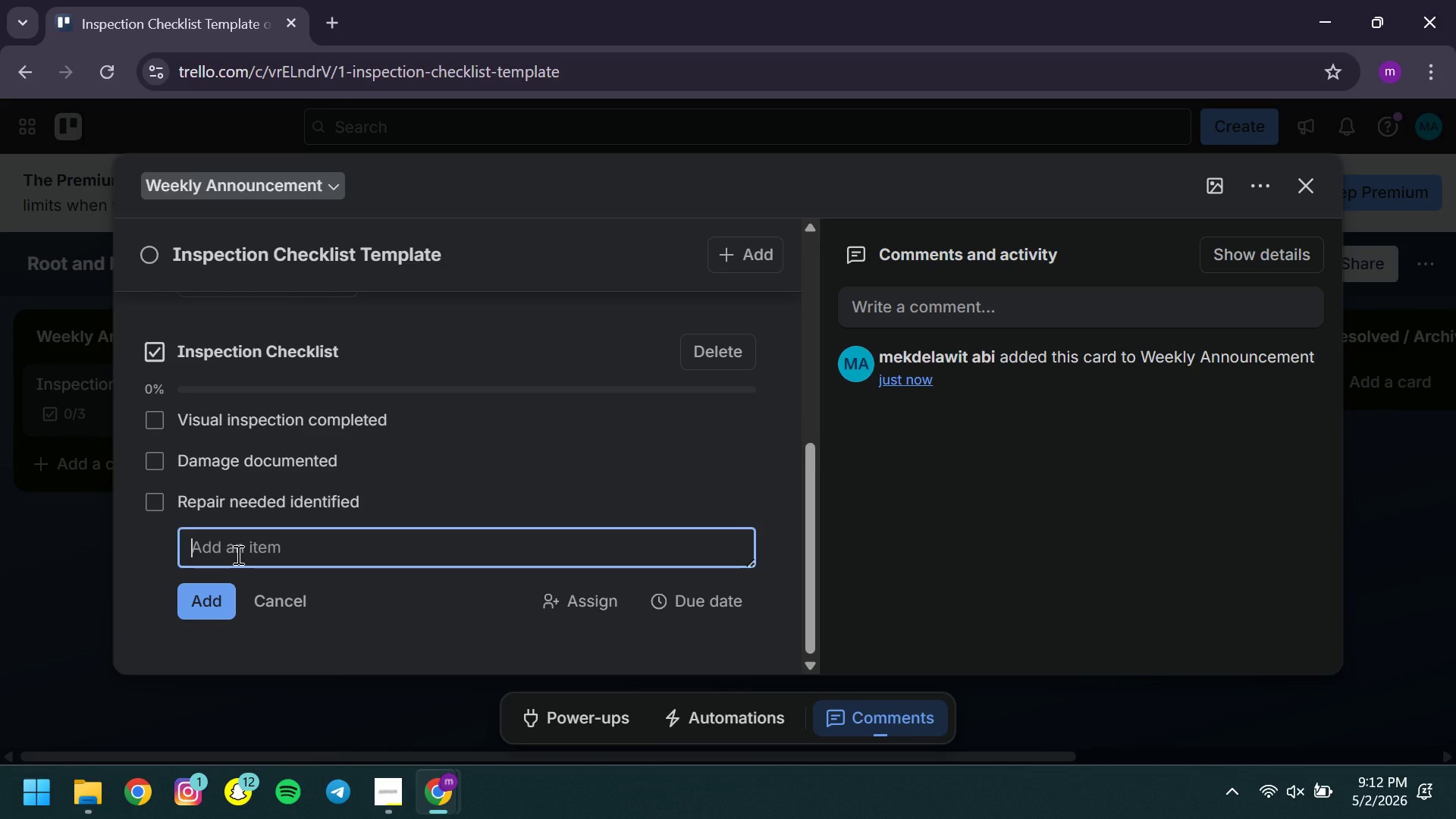 
left_click([237, 554])
 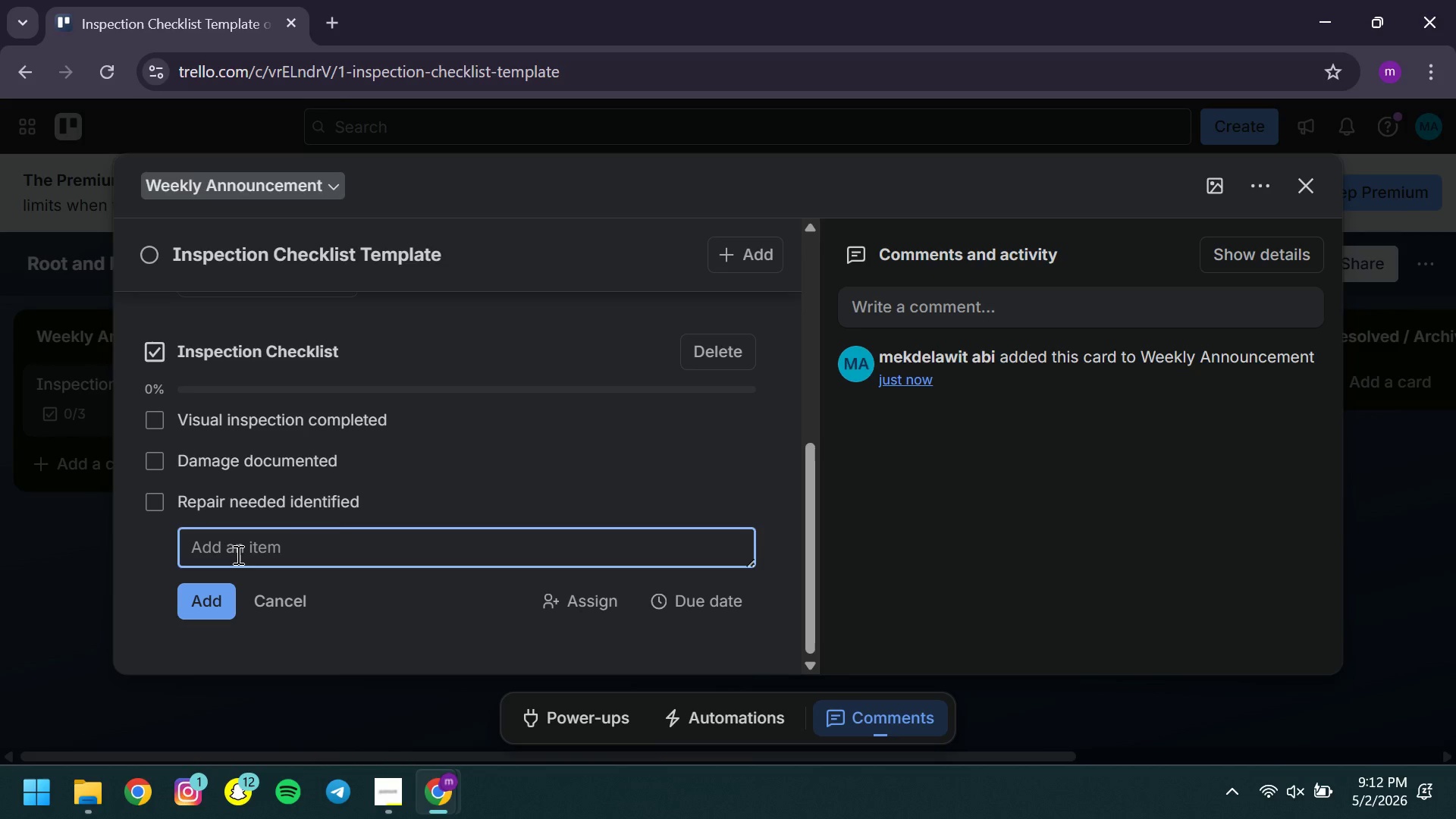 
type(Supplies checked)
 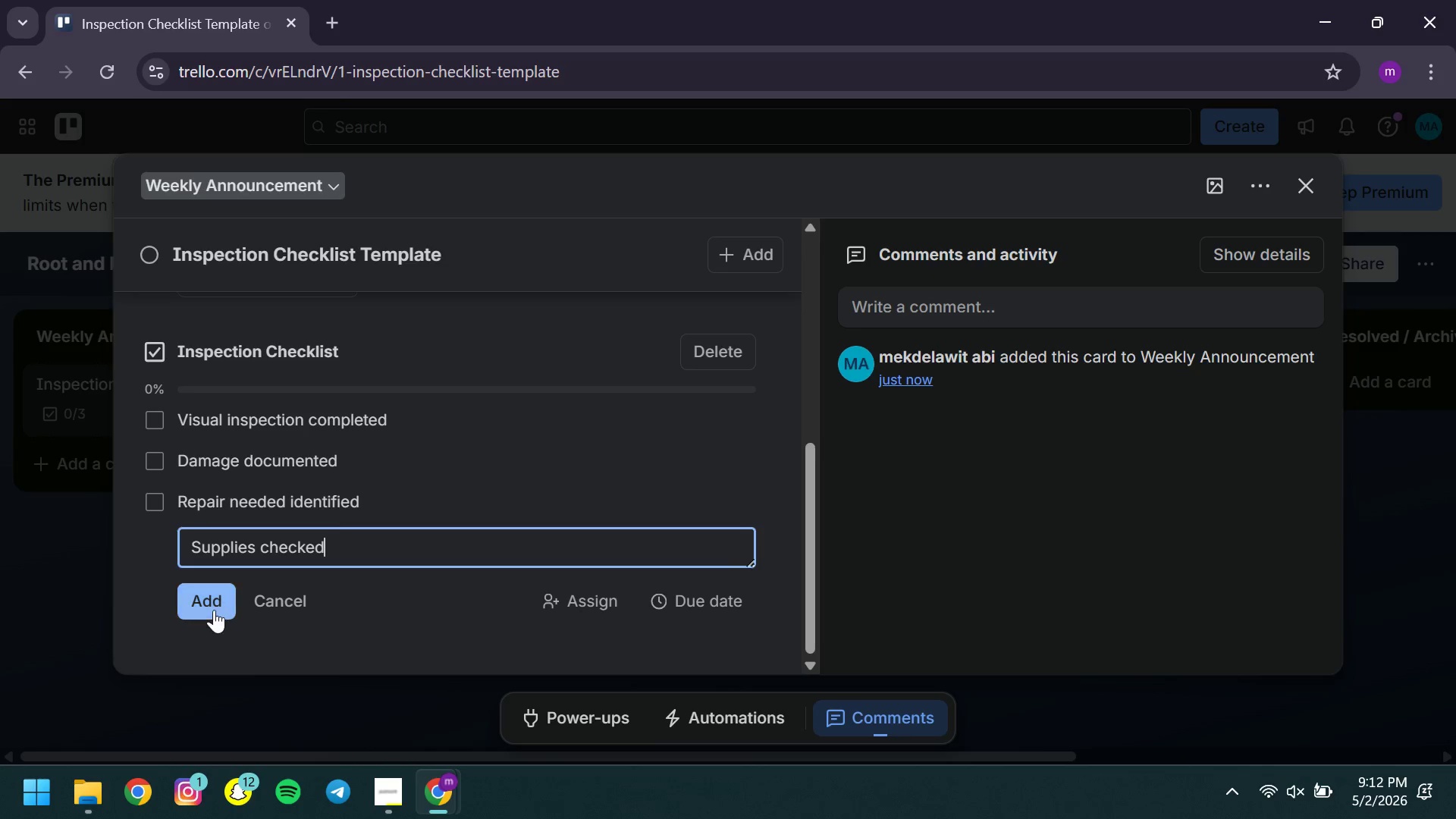 
left_click([214, 609])
 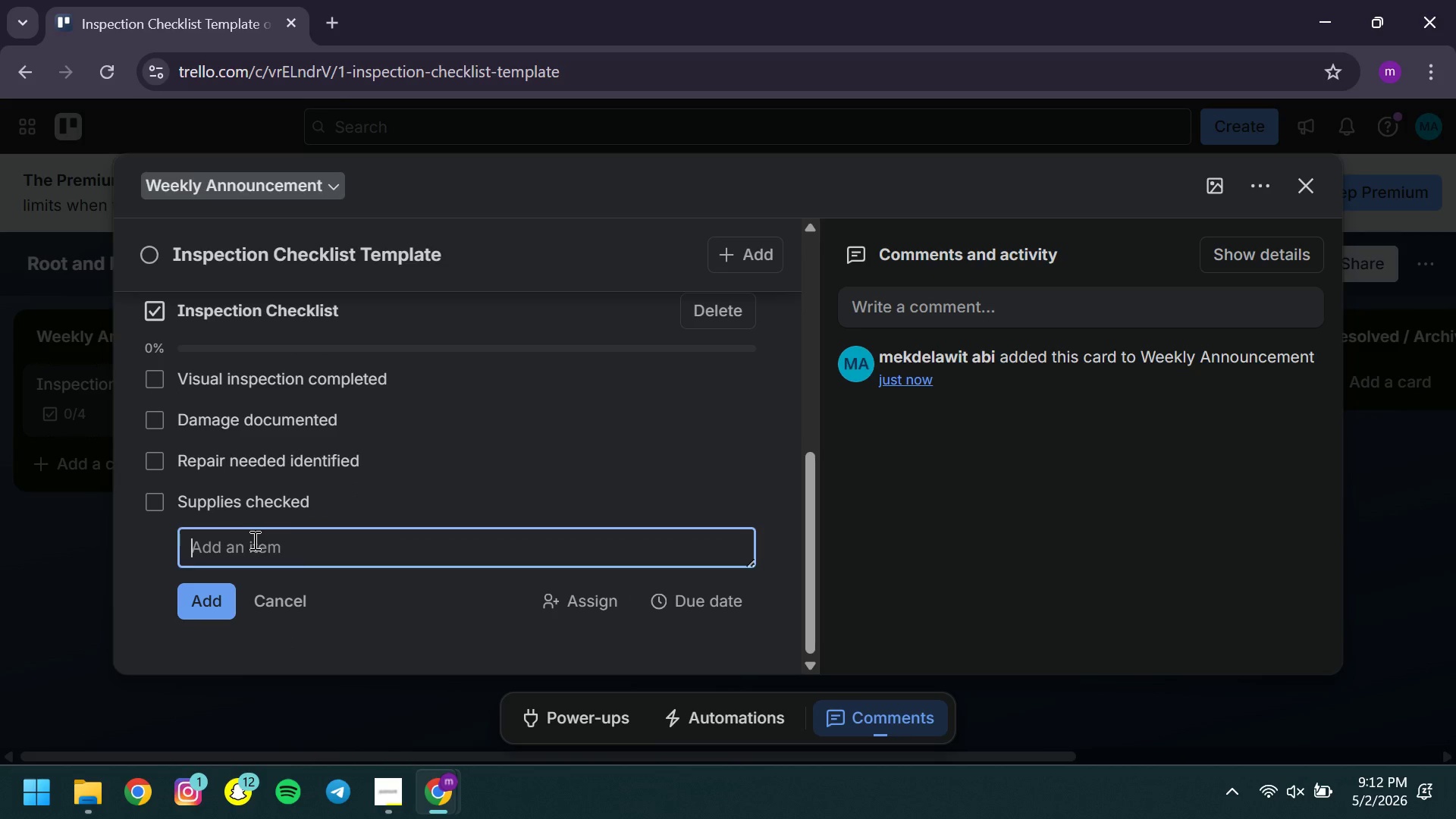 
type(Manager notified )
 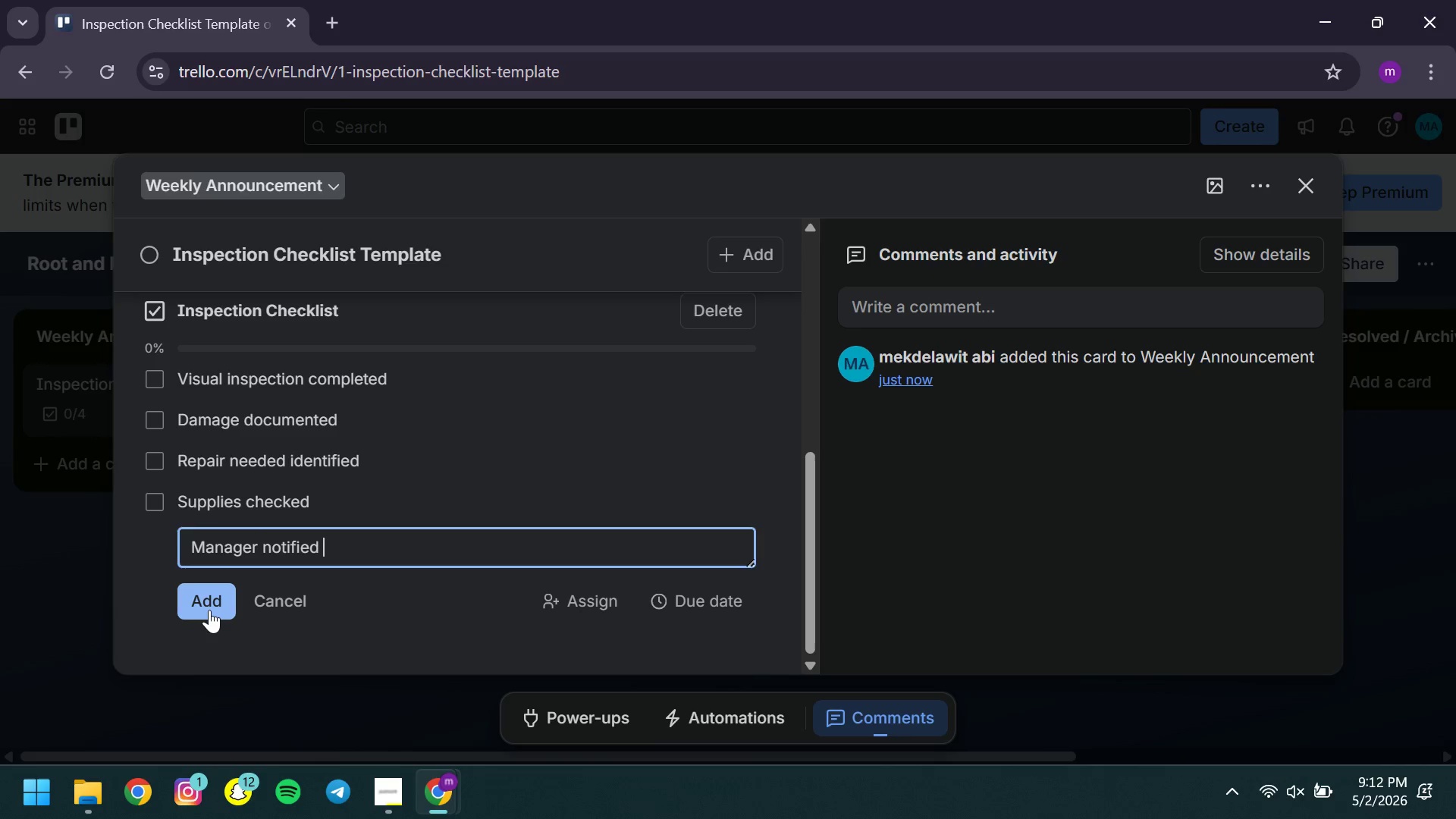 
left_click([209, 610])
 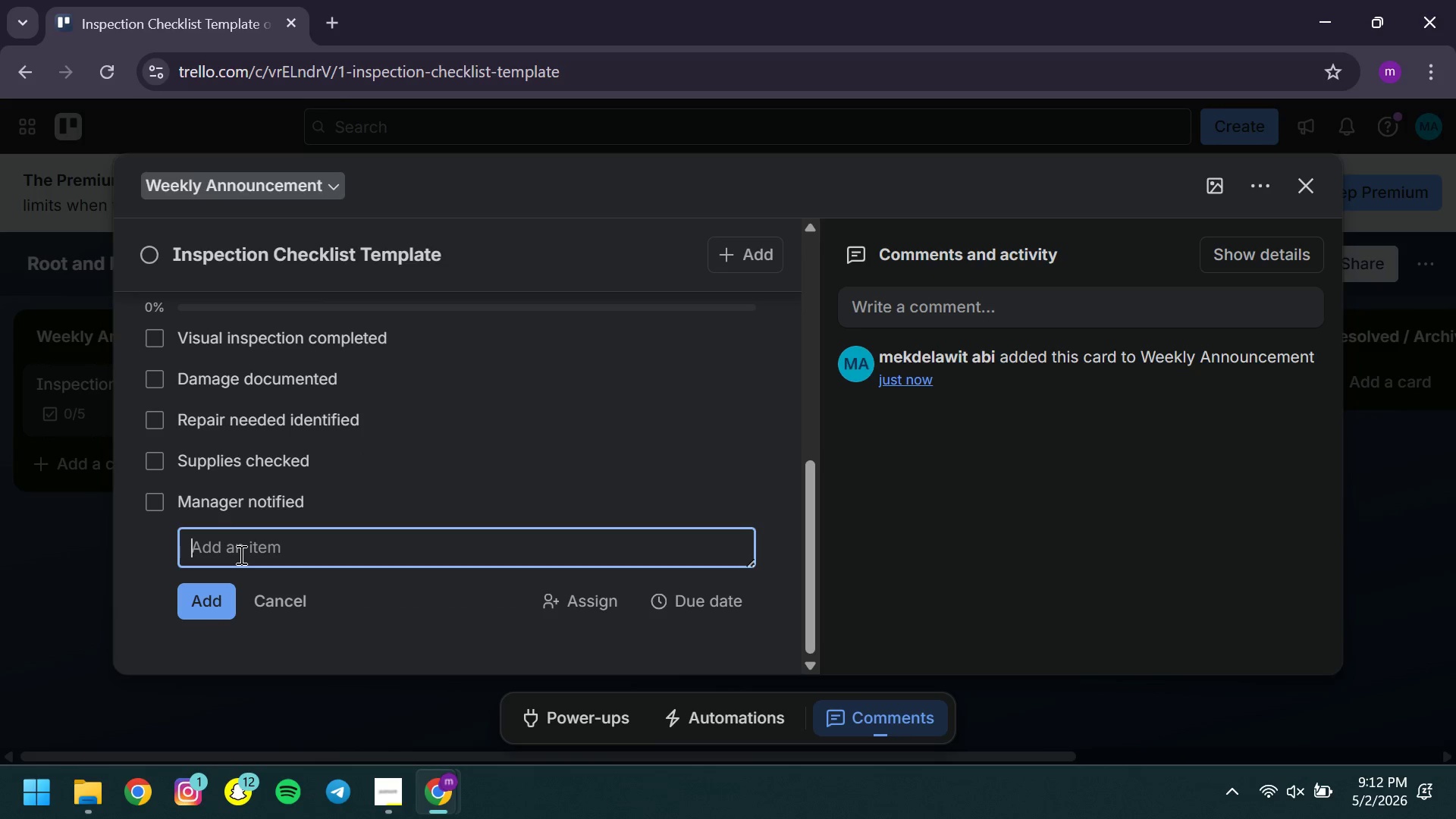 
type(Follow up )
 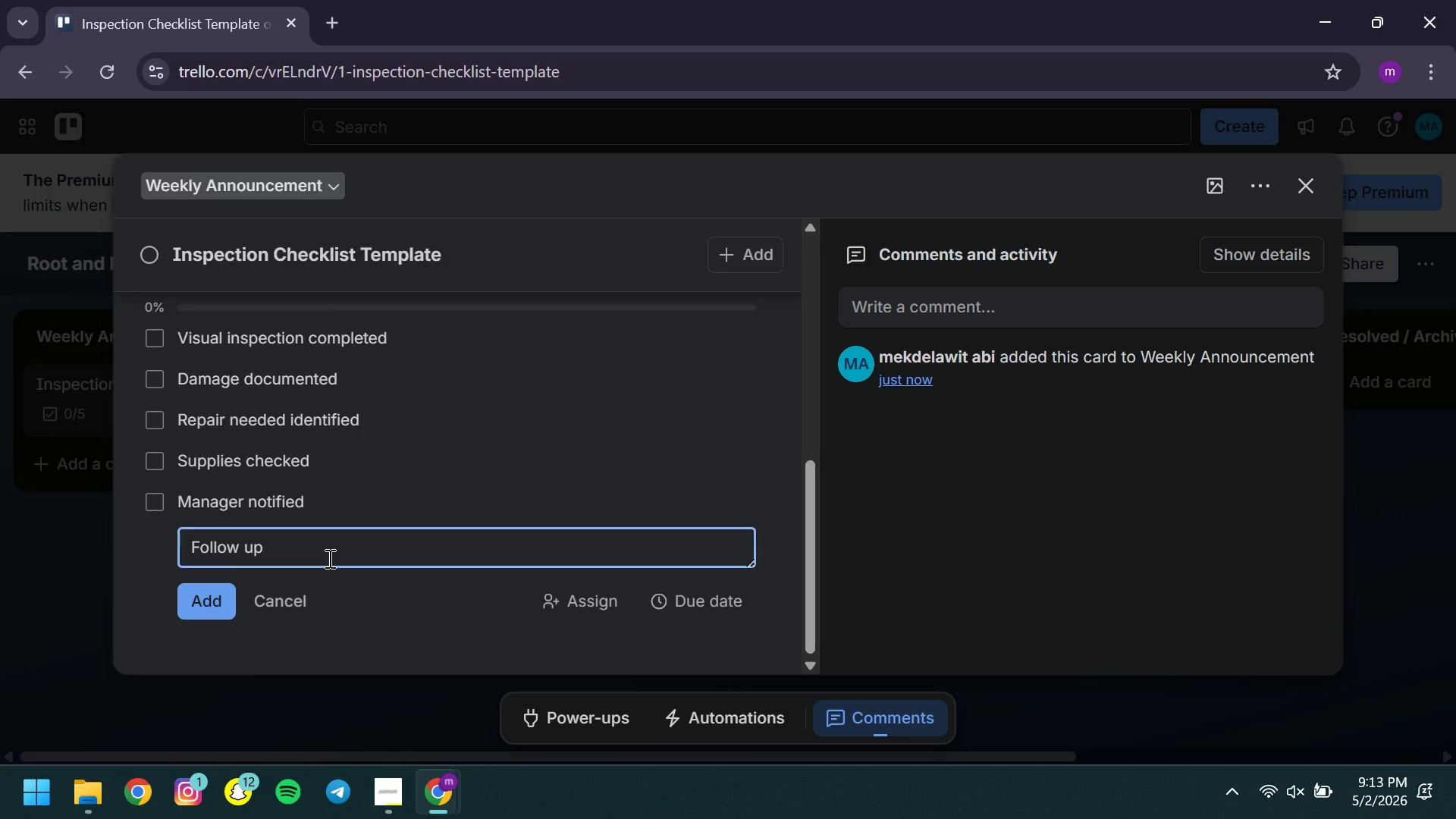 
type(scheduled )
 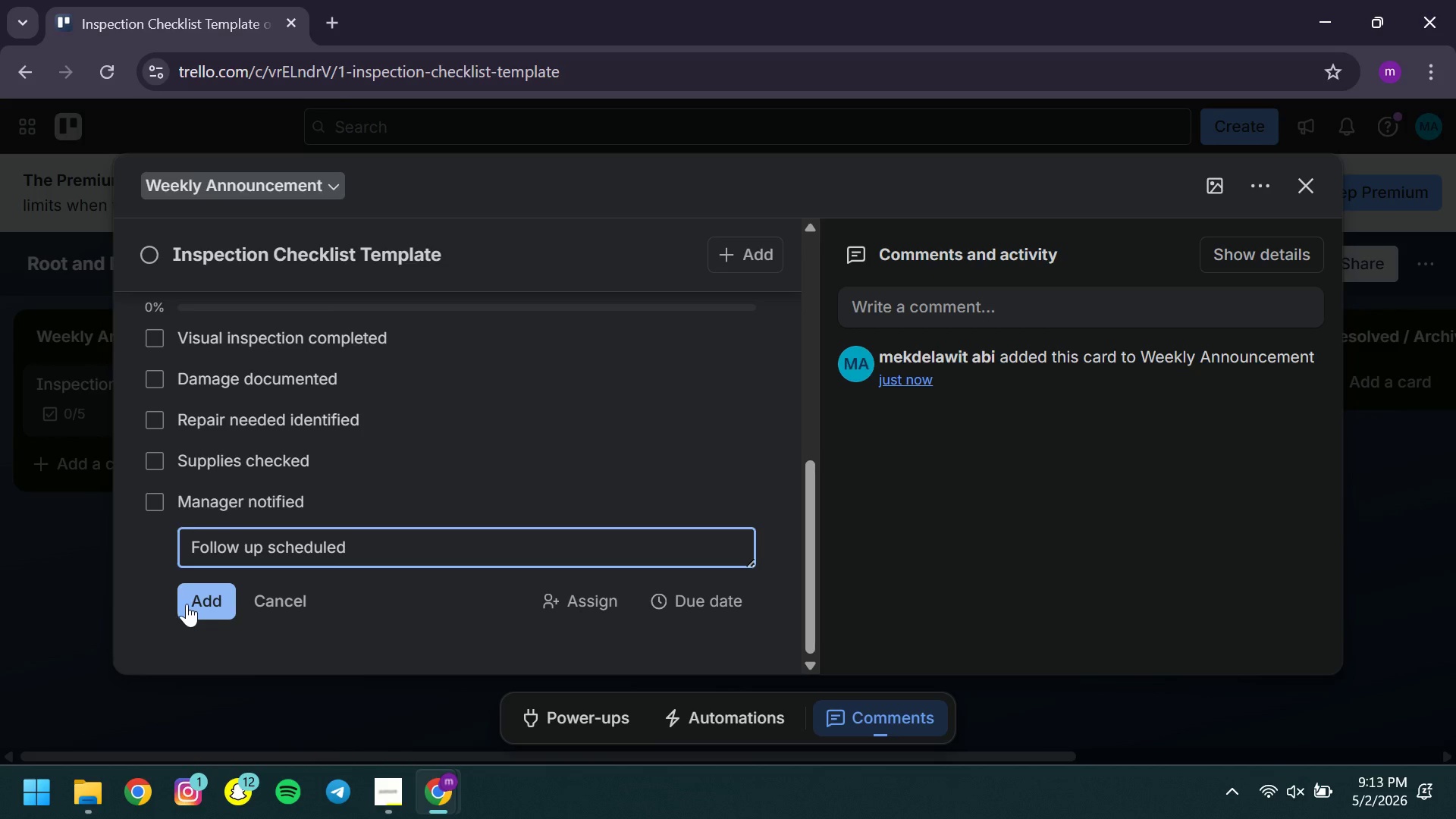 
left_click([224, 596])
 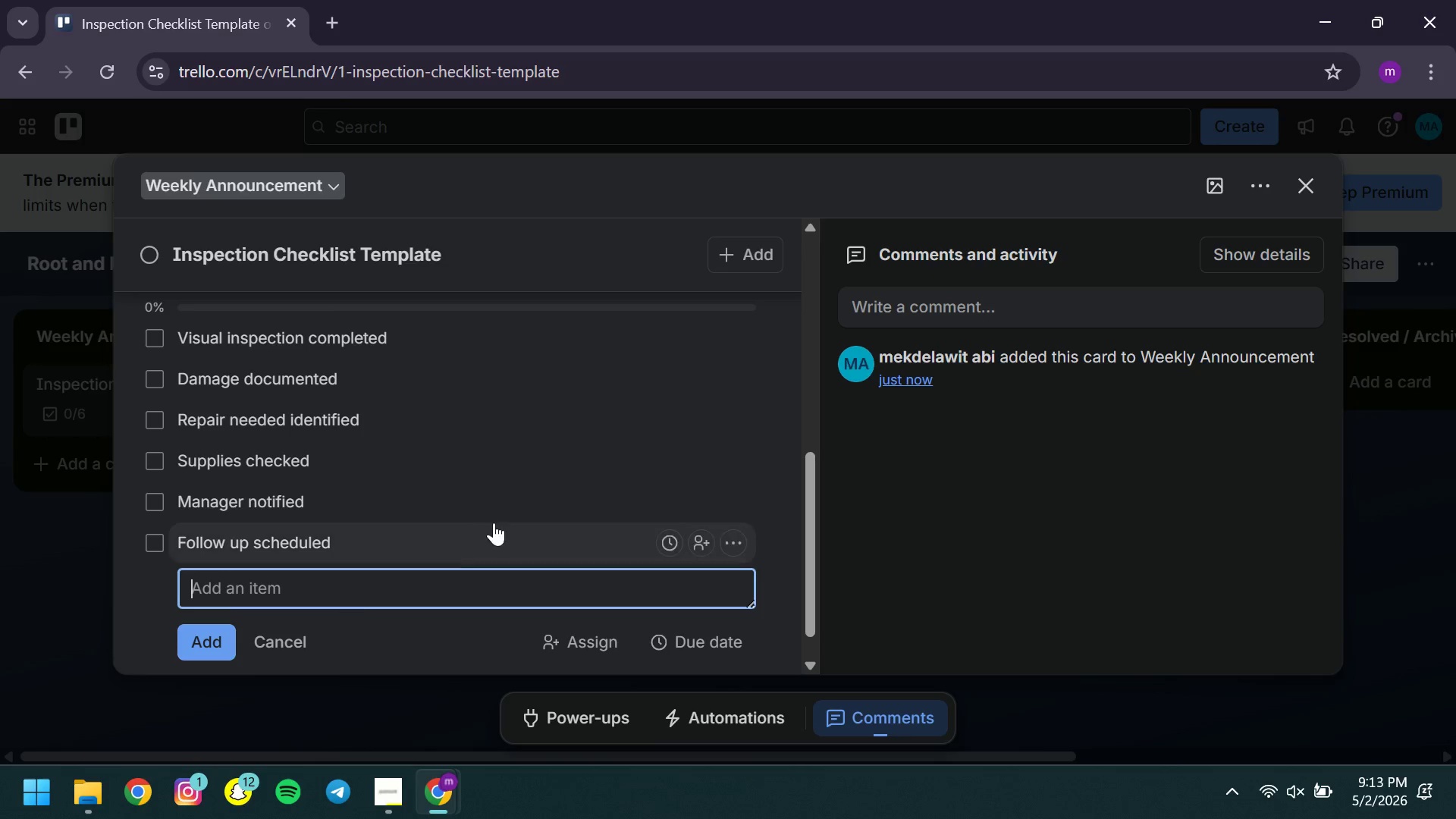 
wait(17.31)
 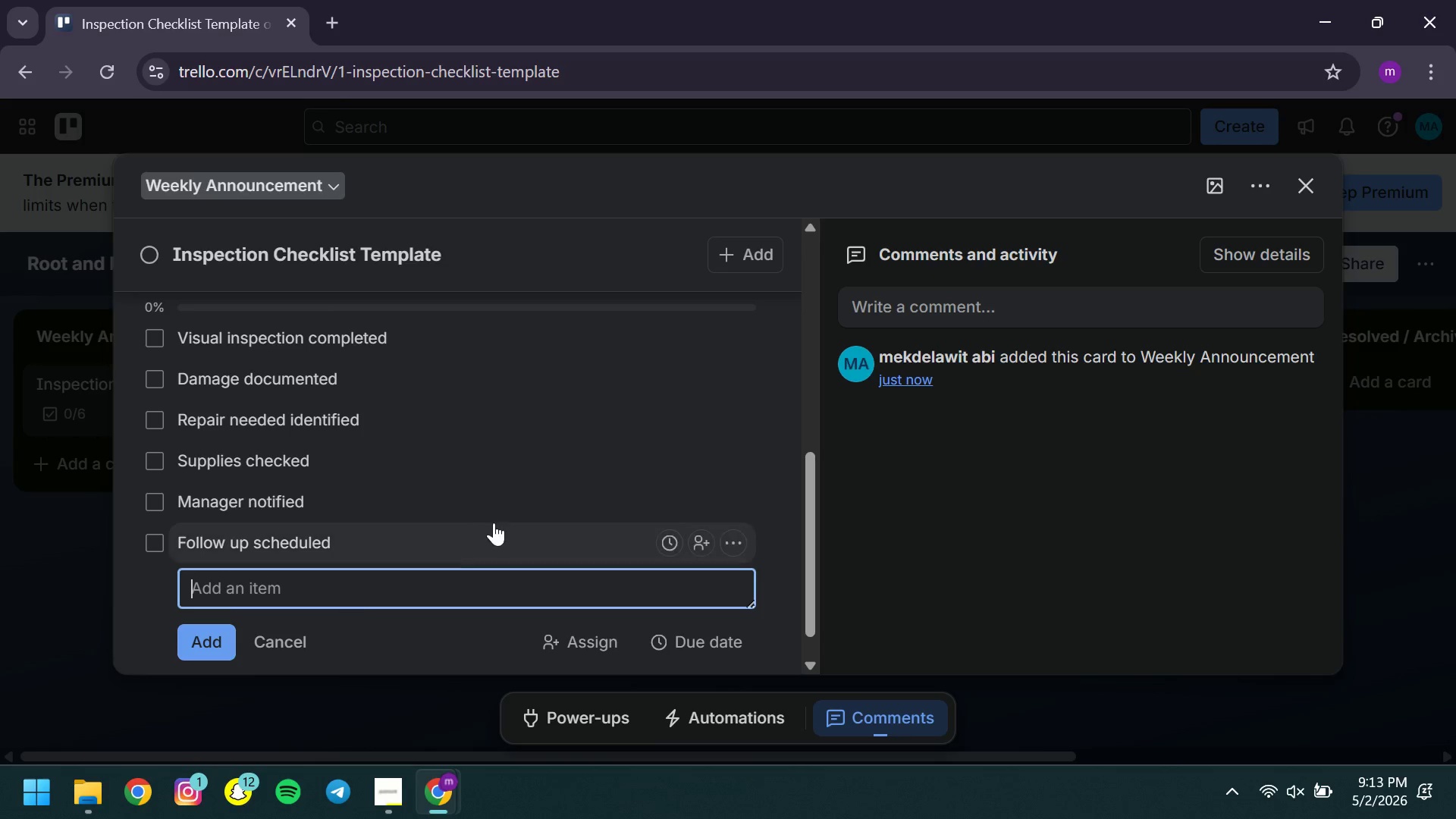 
left_click([1309, 193])
 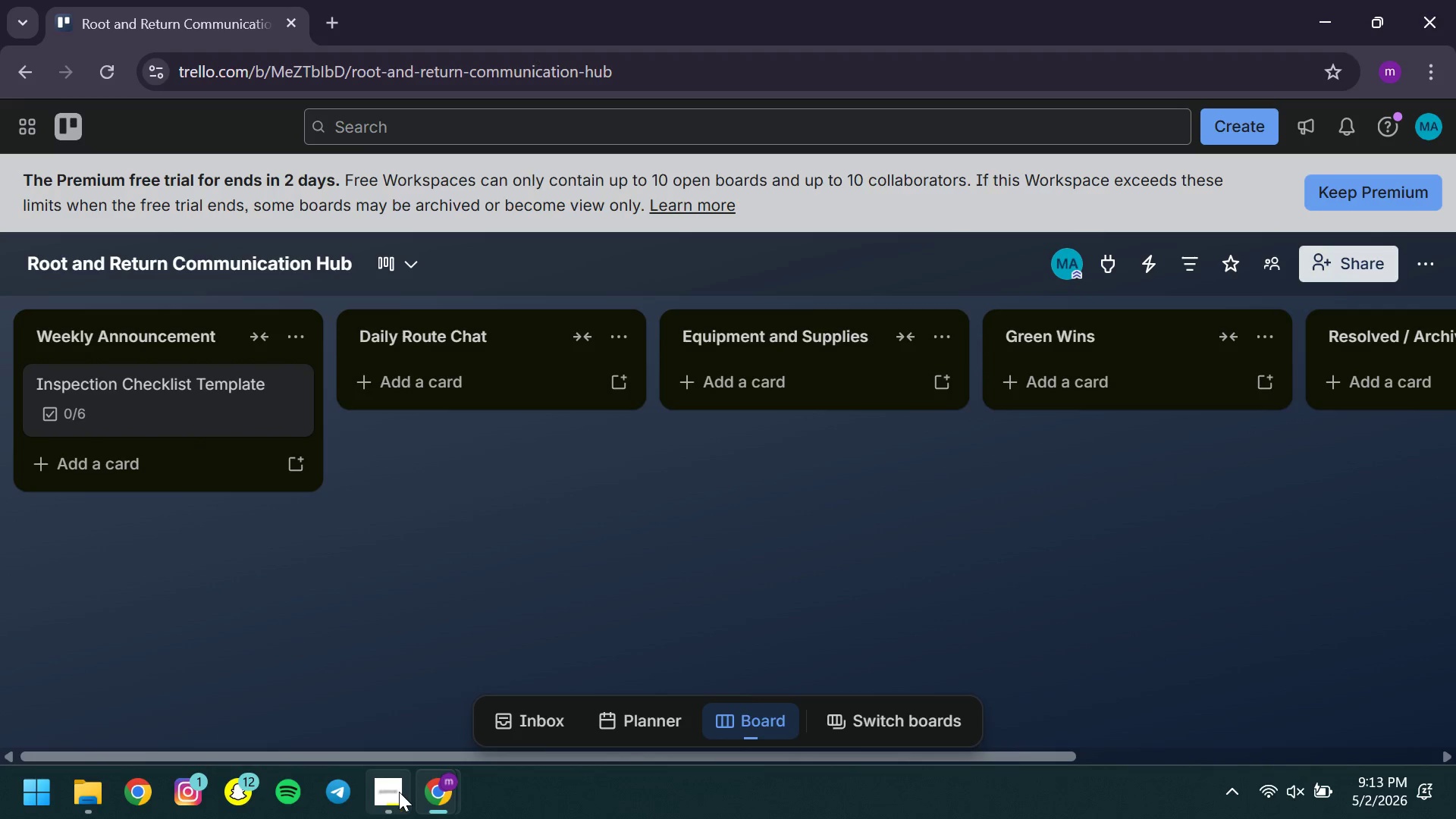 
left_click([399, 795])